 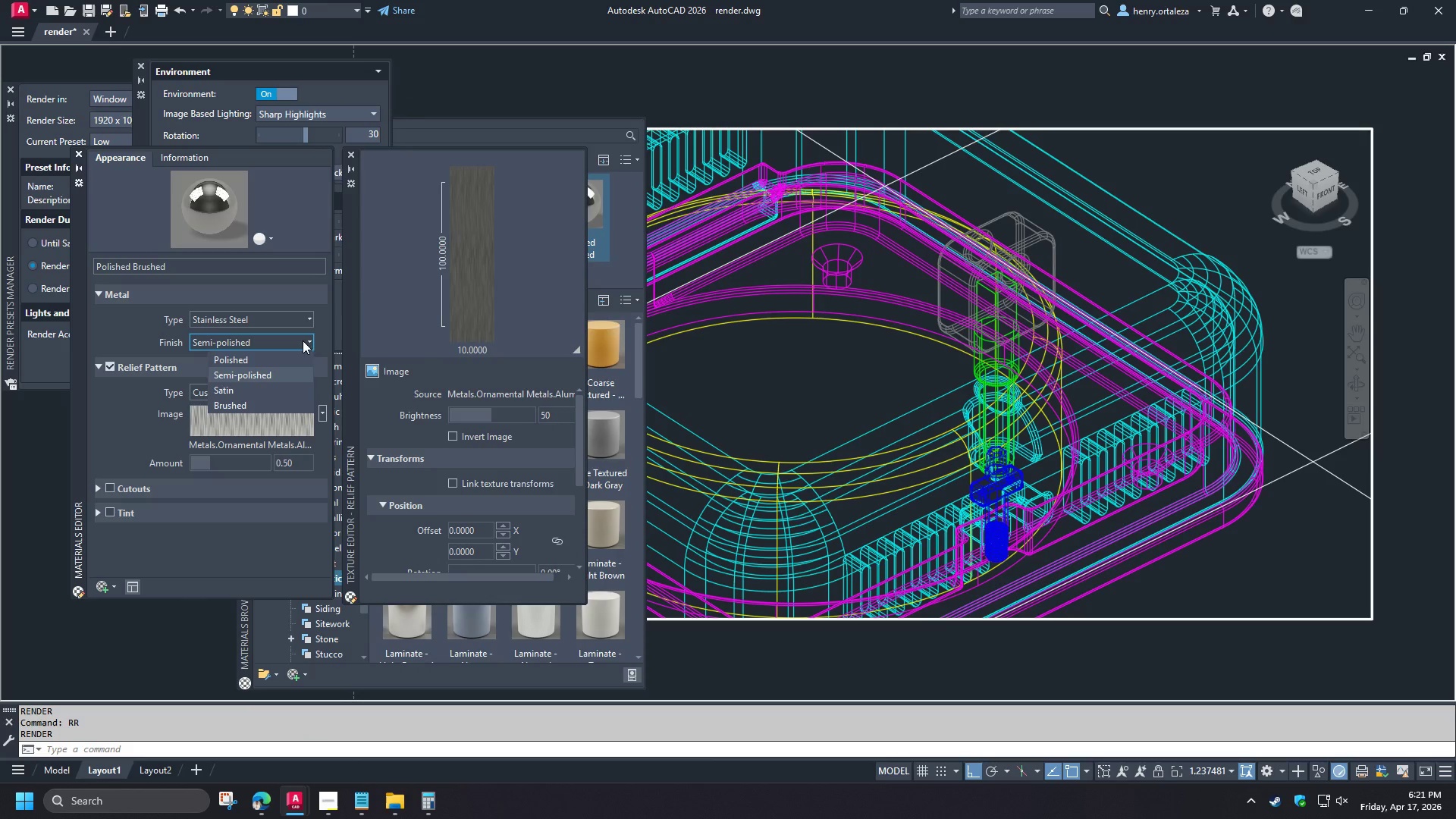 
left_click([281, 404])
 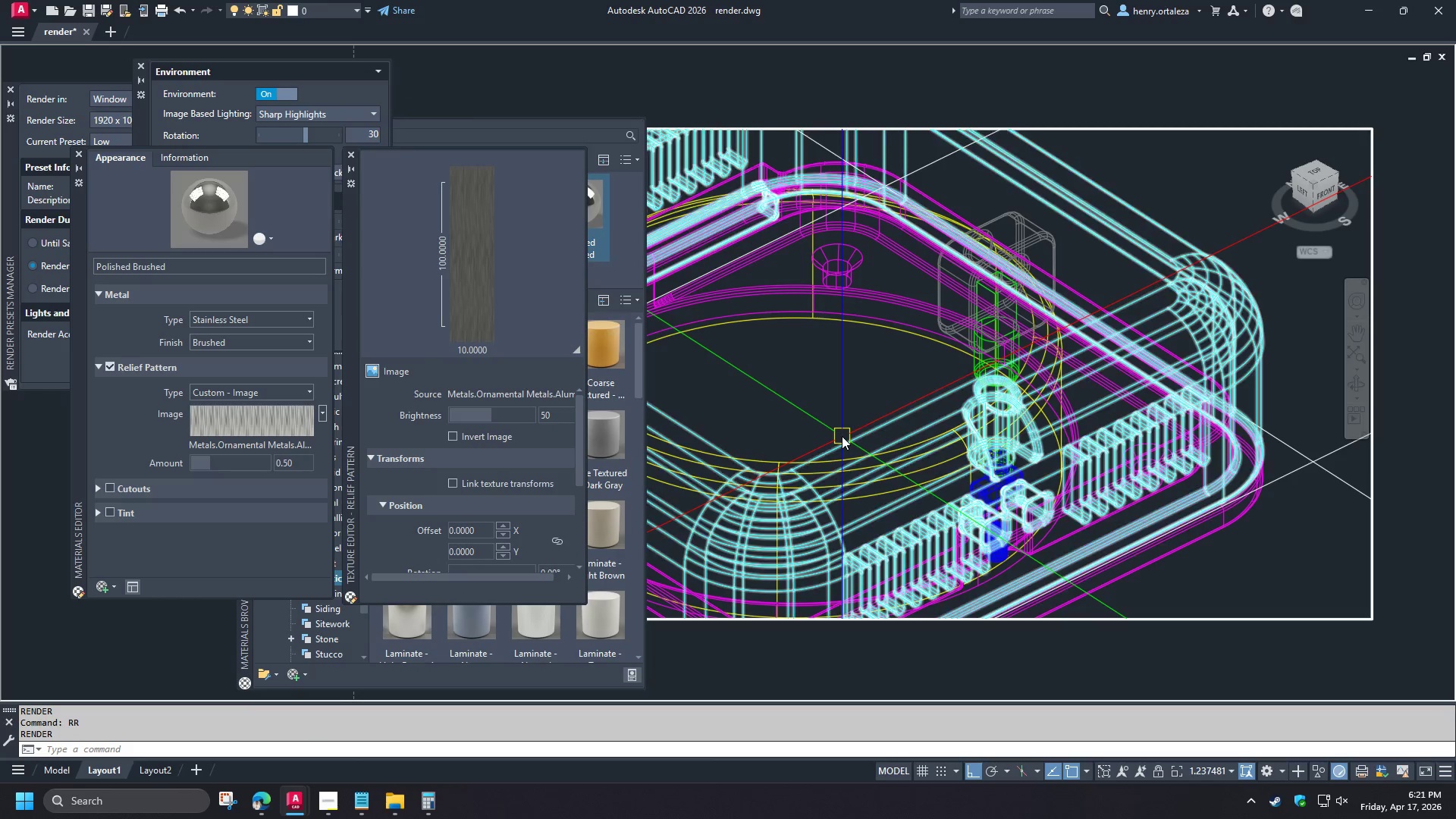 
type(rr )
 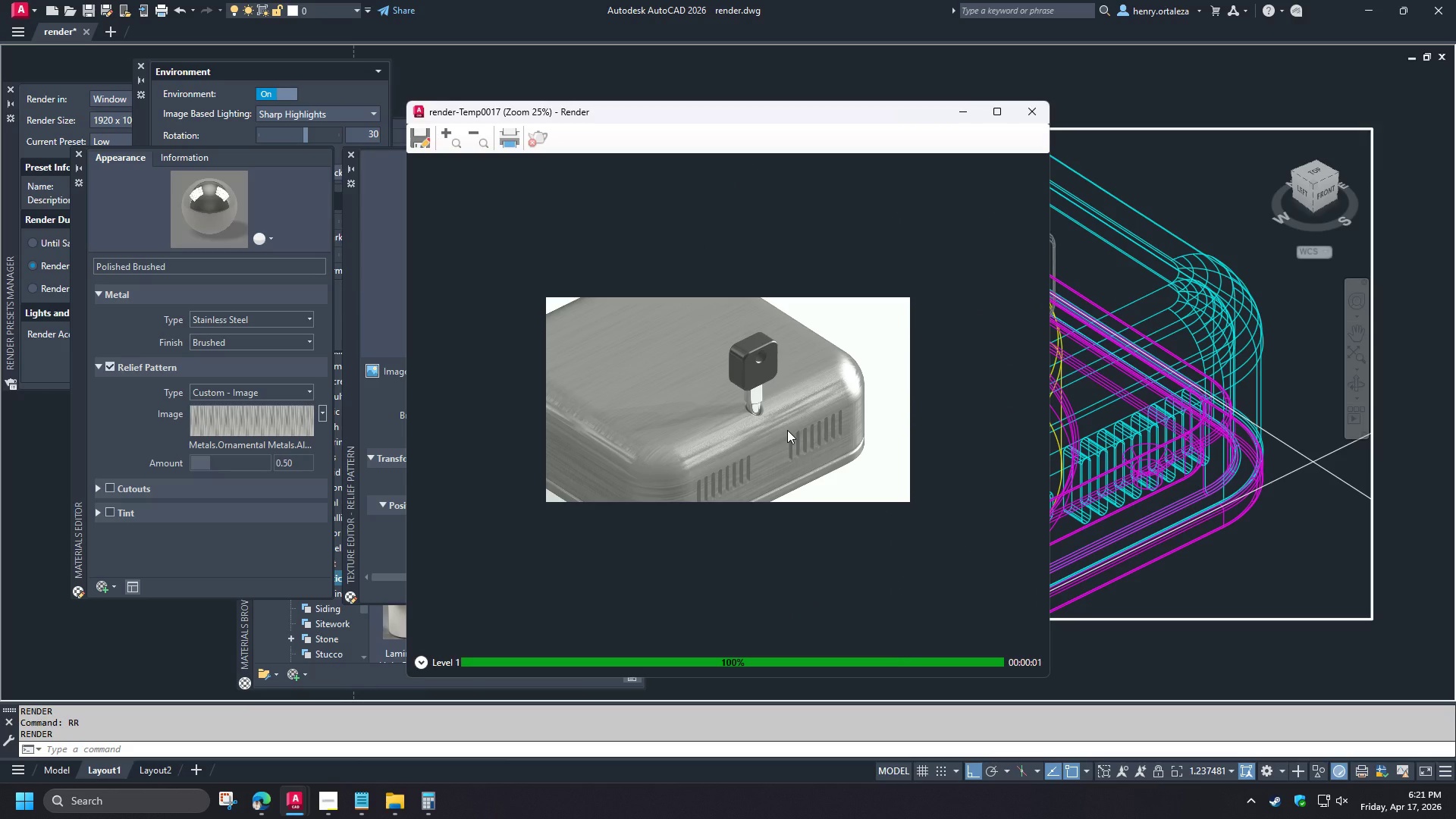 
wait(6.17)
 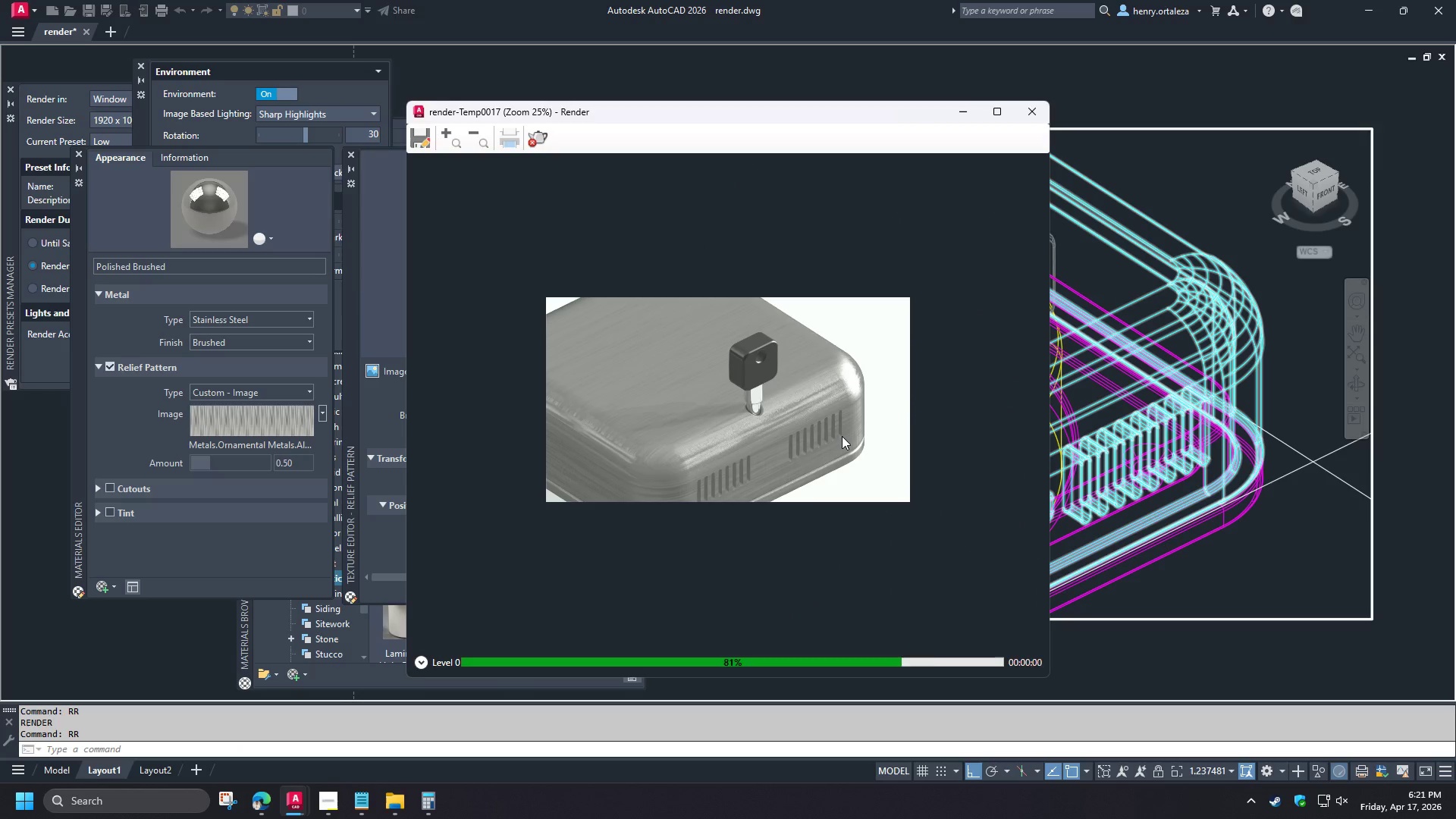 
scroll: coordinate [787, 430], scroll_direction: up, amount: 1.0
 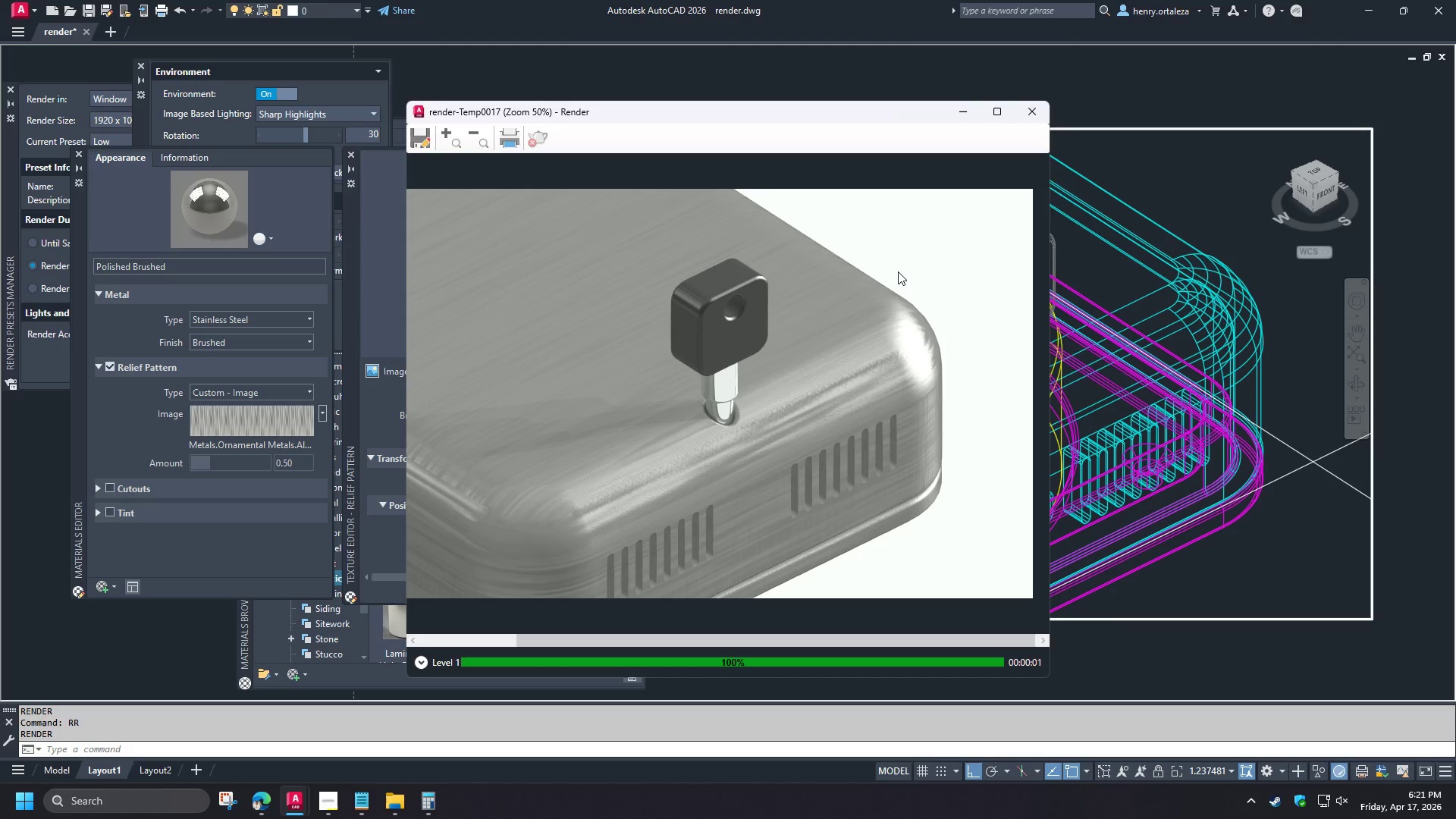 
left_click([1025, 114])
 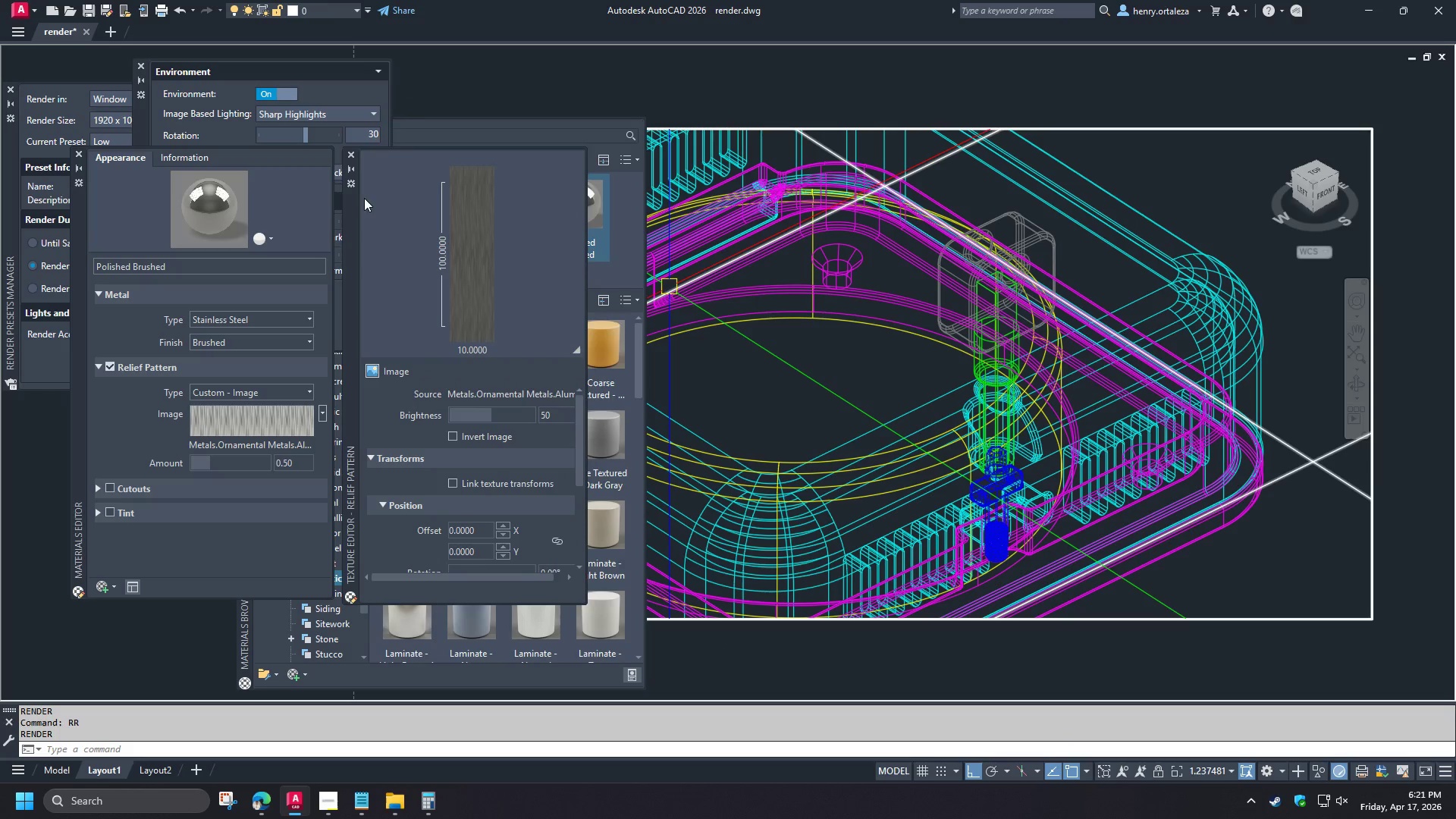 
left_click([350, 156])
 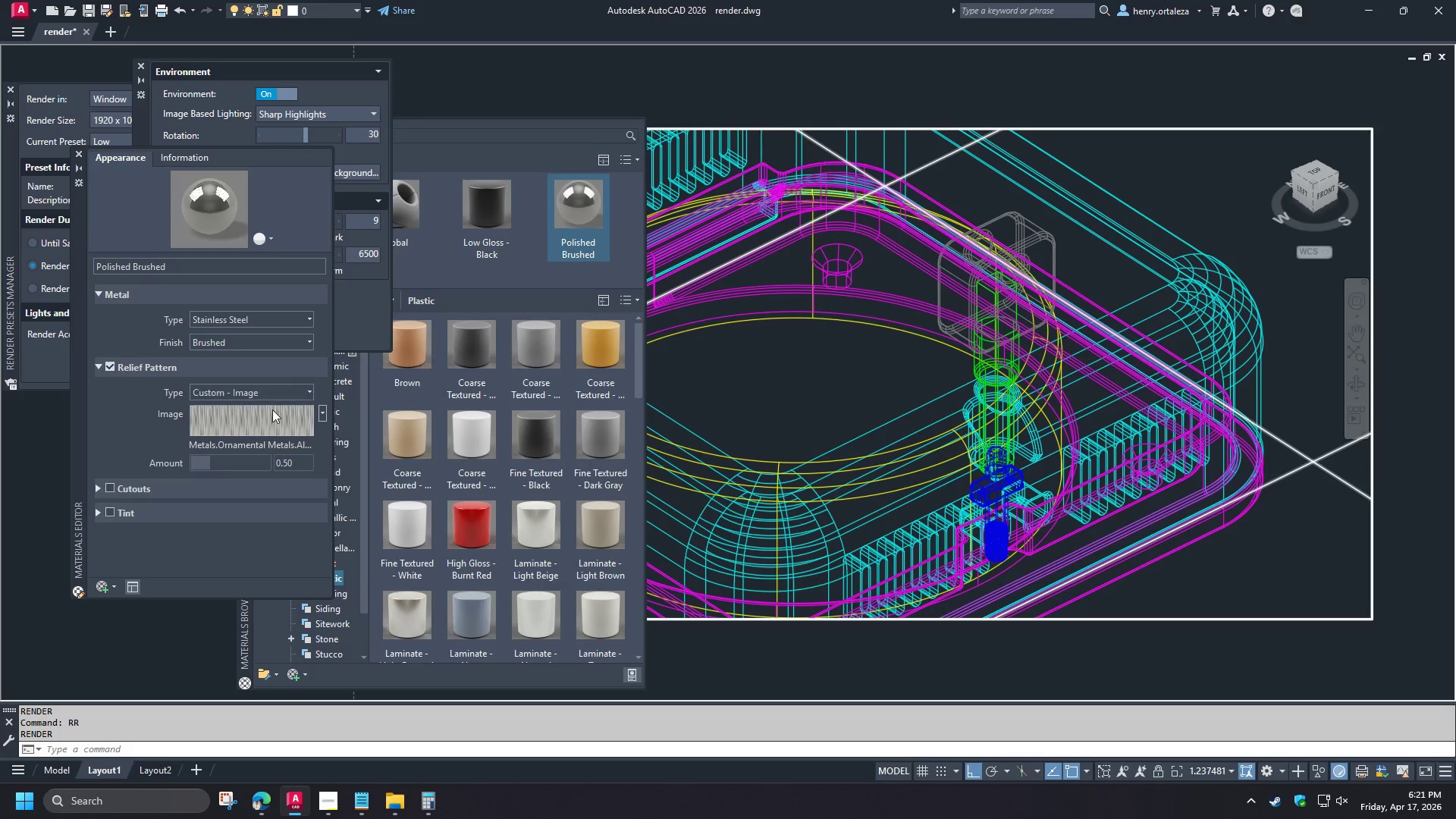 
left_click([269, 419])
 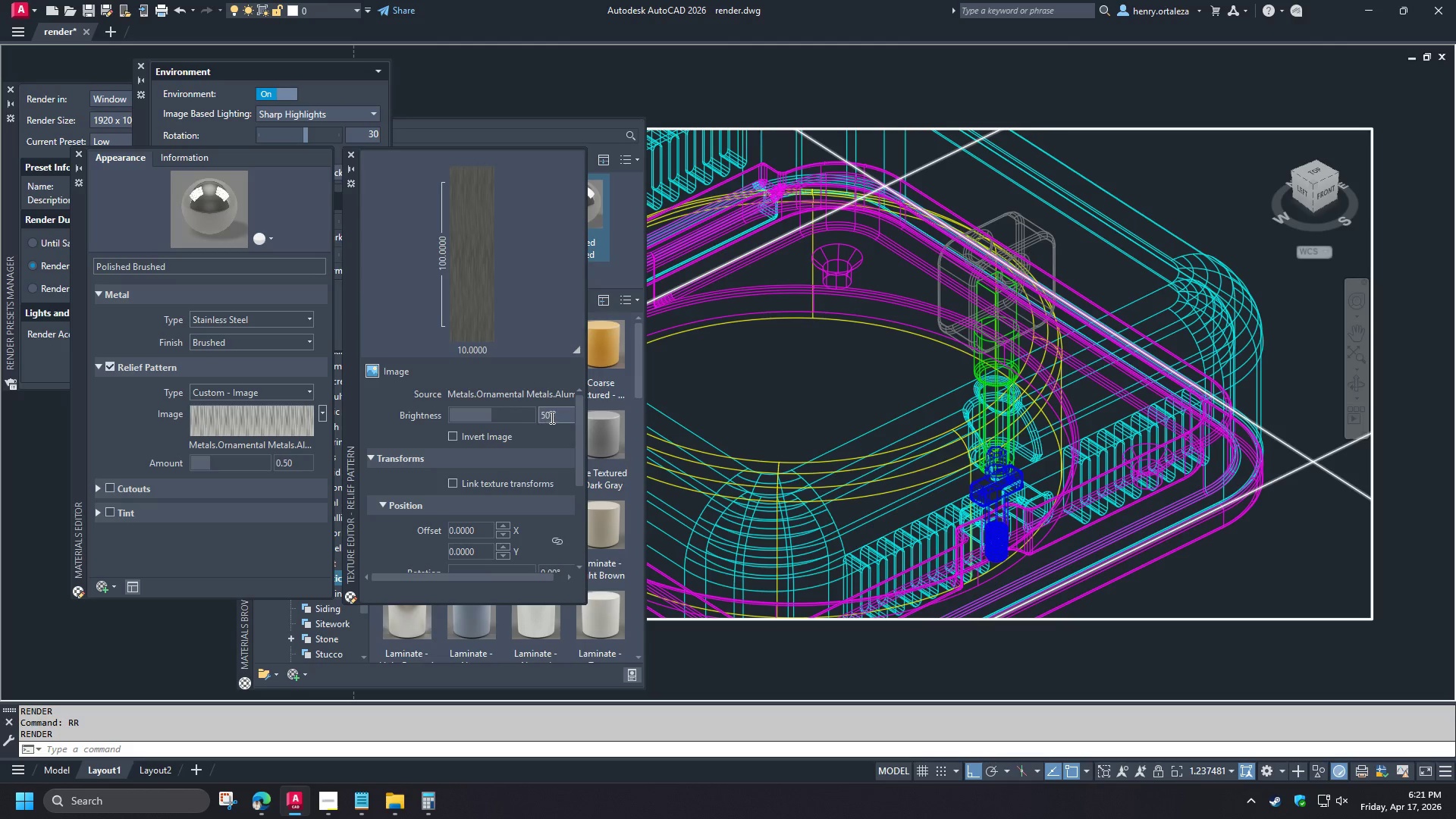 
left_click([551, 417])
 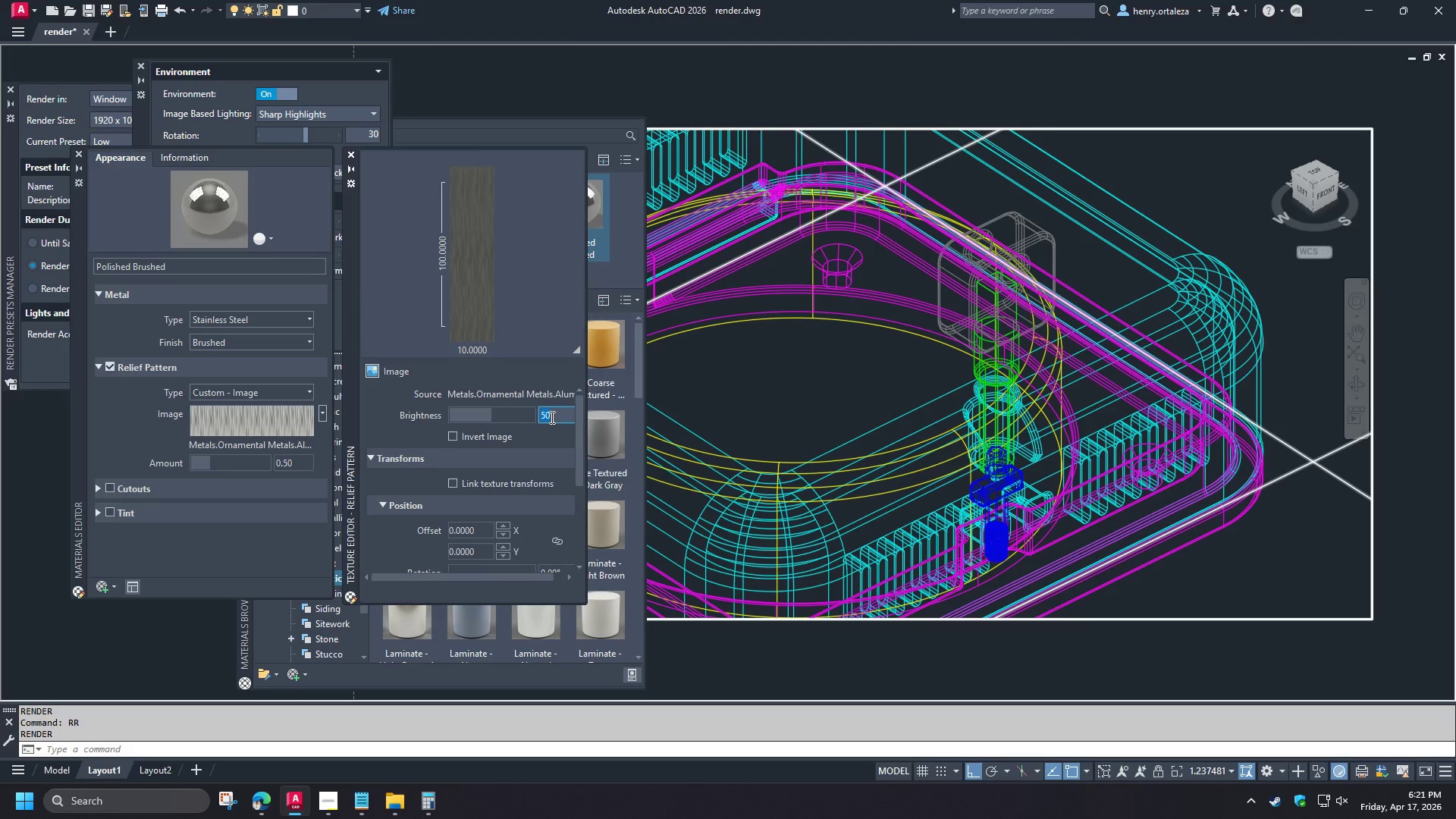 
key(Numpad8)
 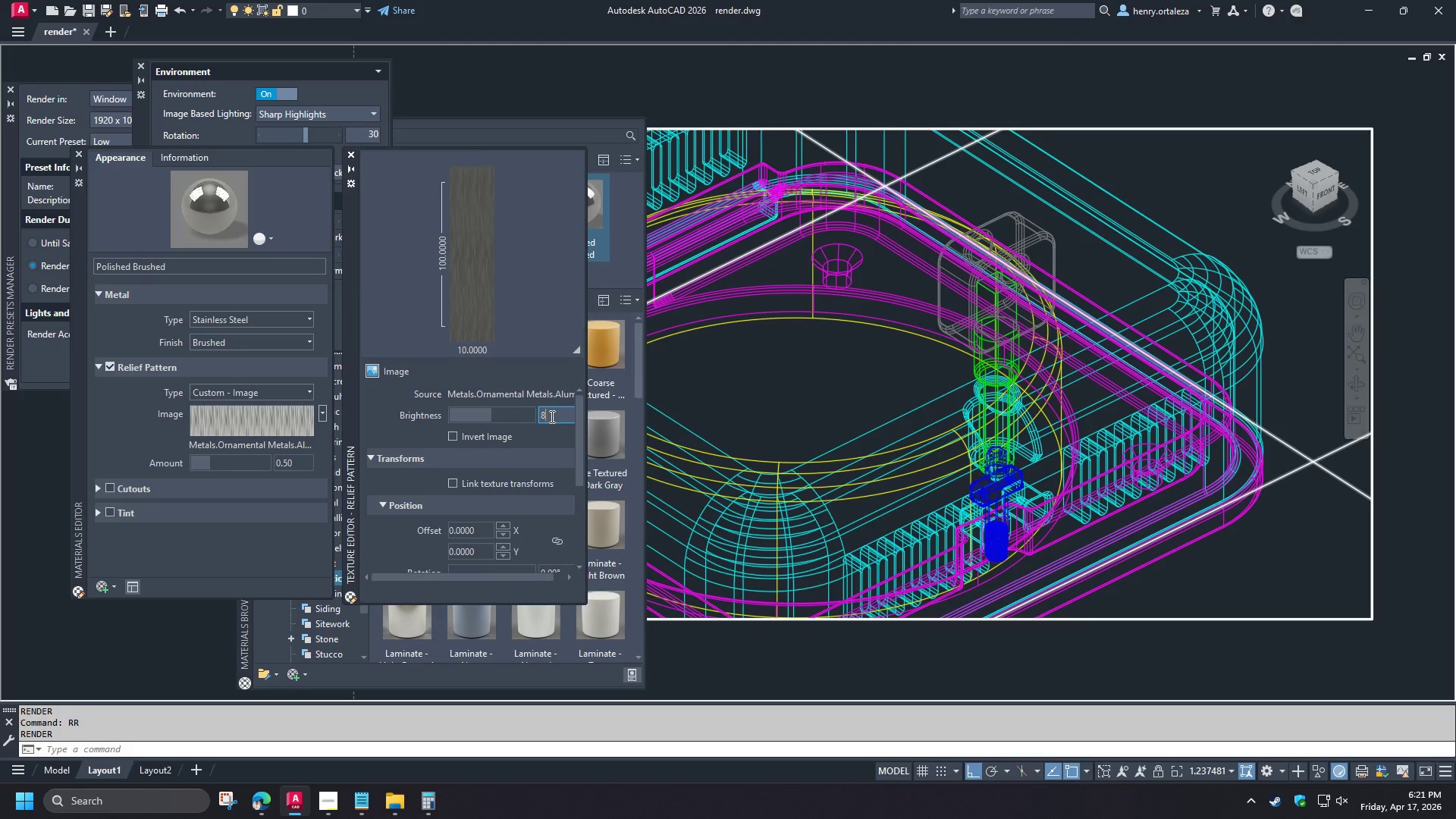 
key(Numpad0)
 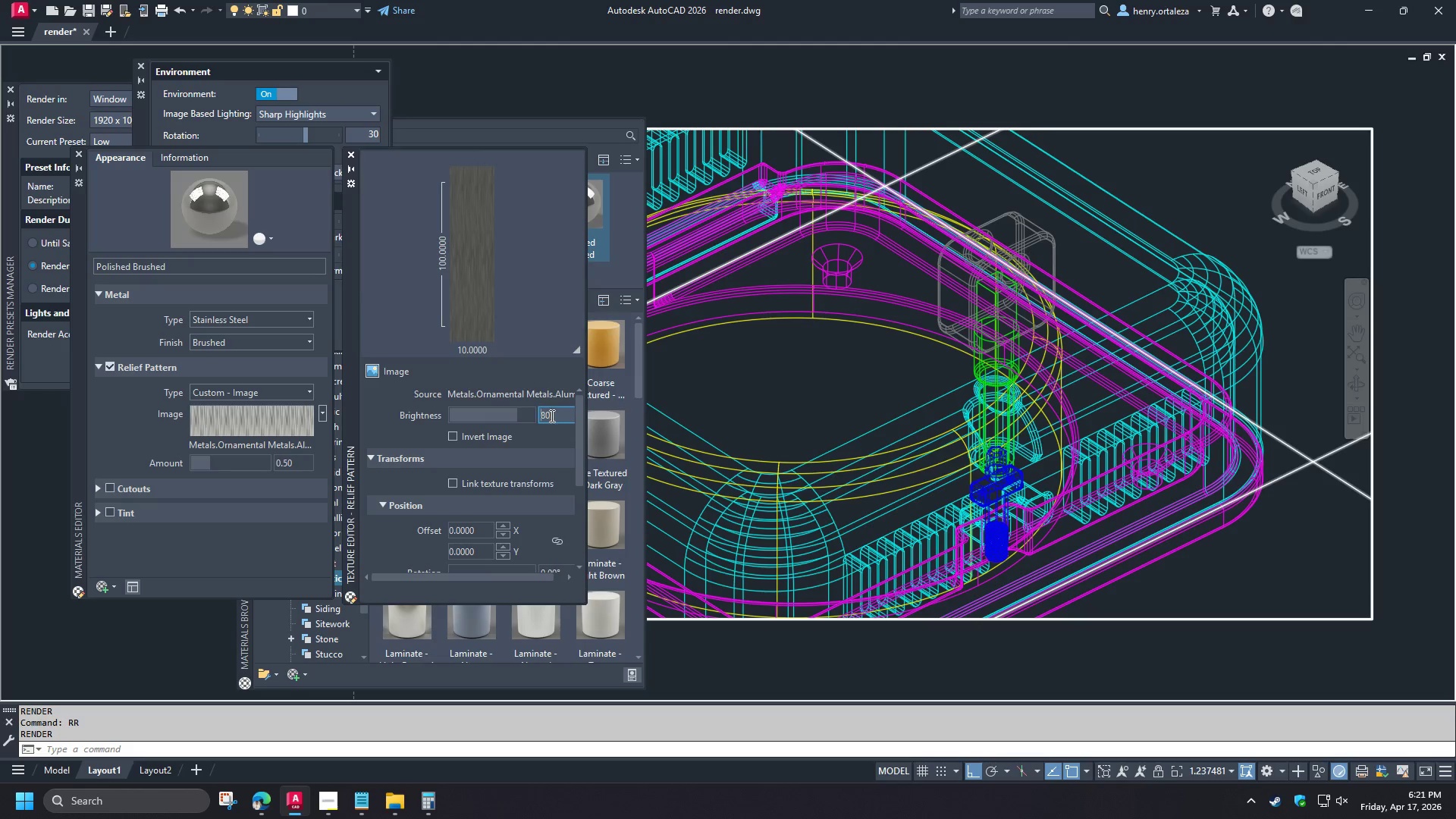 
key(NumpadEnter)
 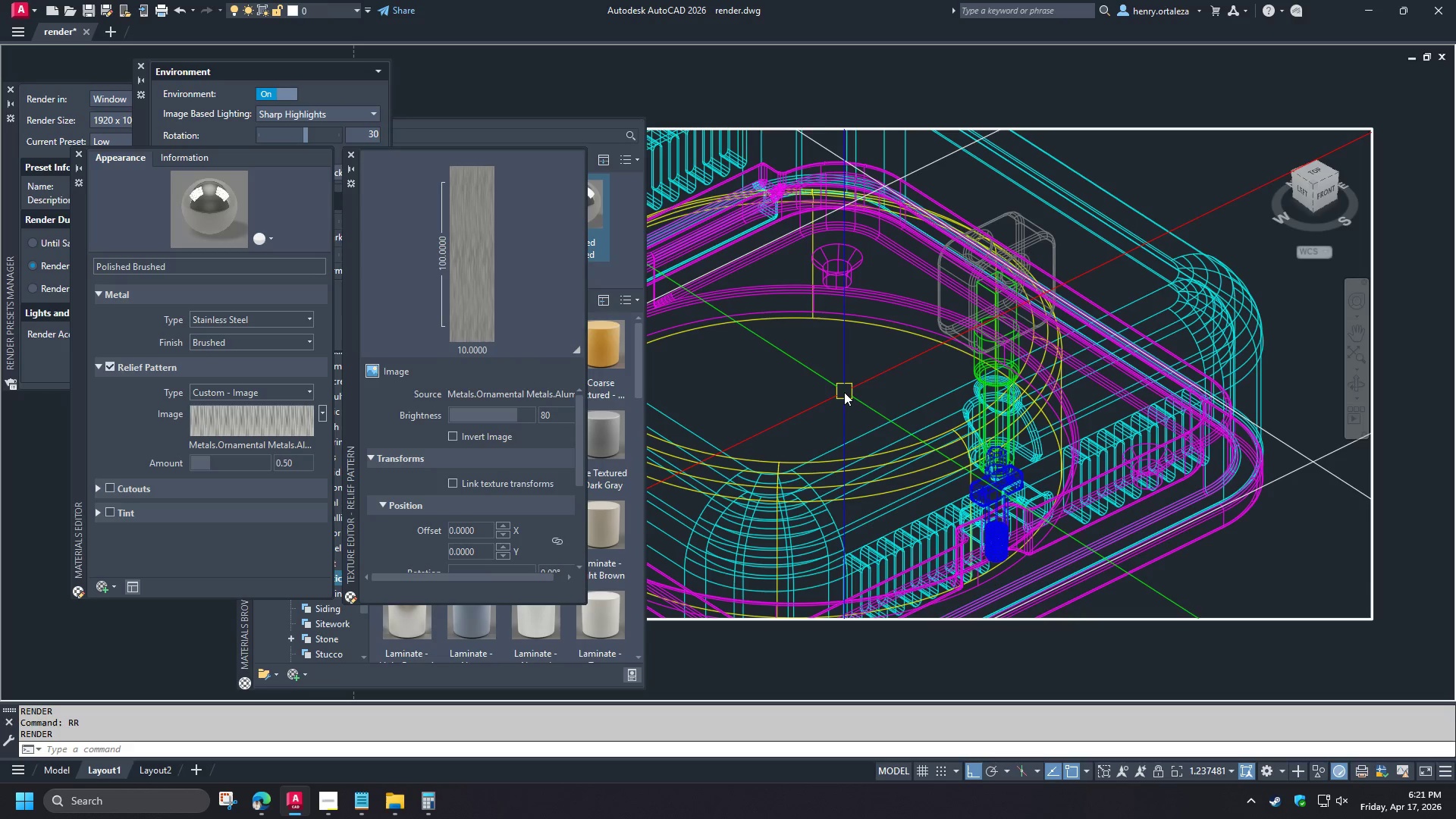 
type(rr )
 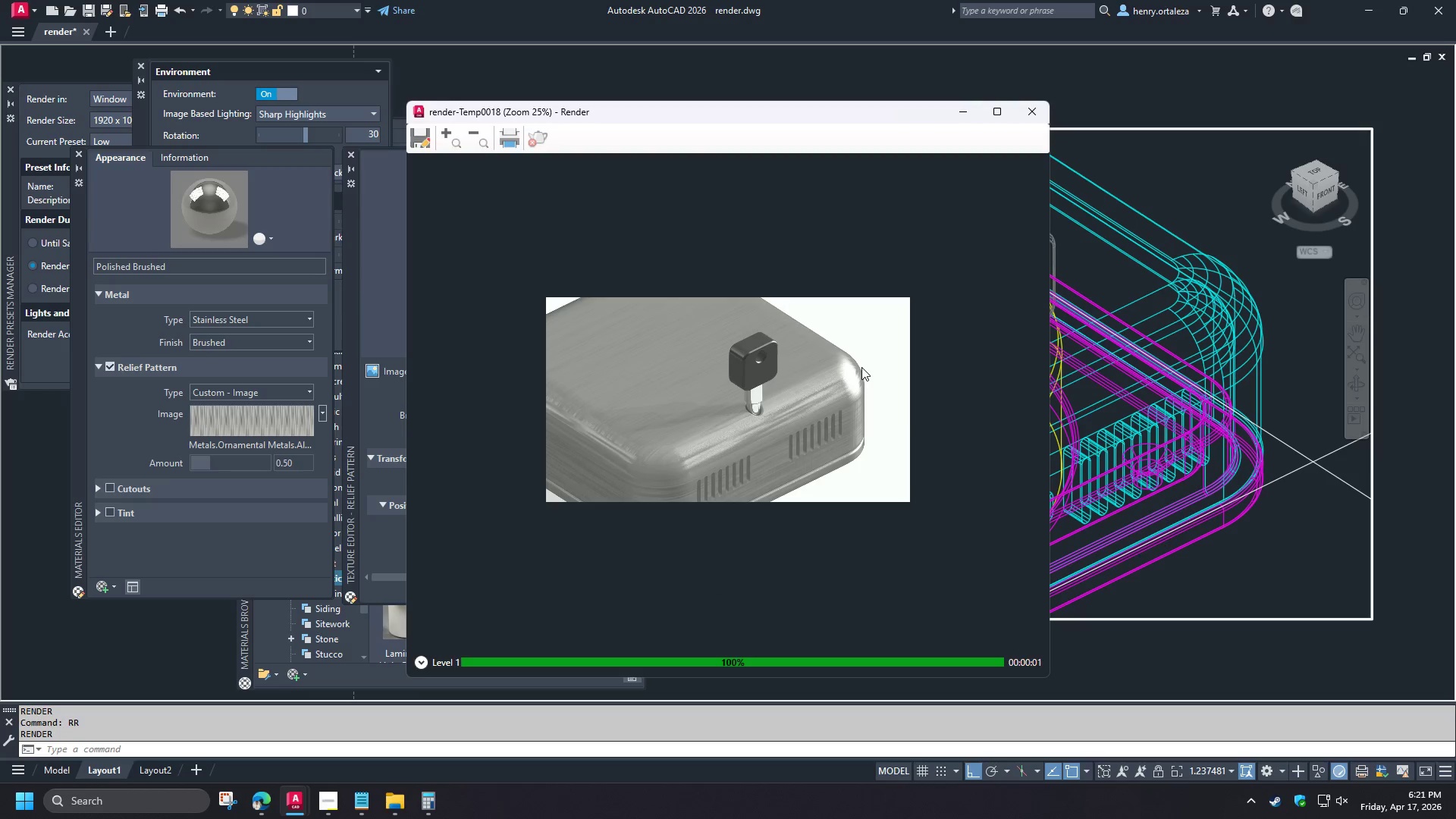 
scroll: coordinate [688, 443], scroll_direction: up, amount: 1.0
 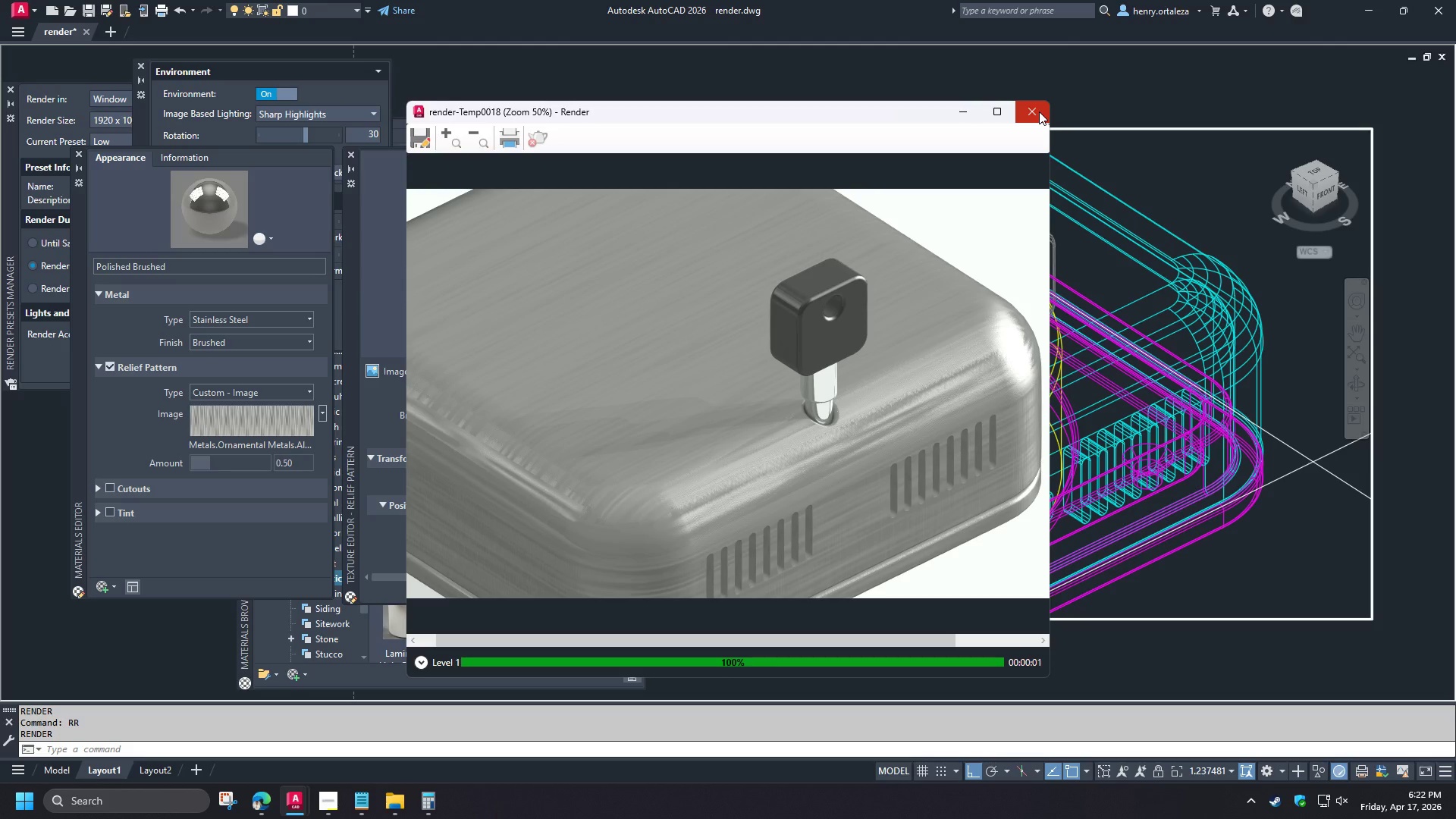 
wait(14.95)
 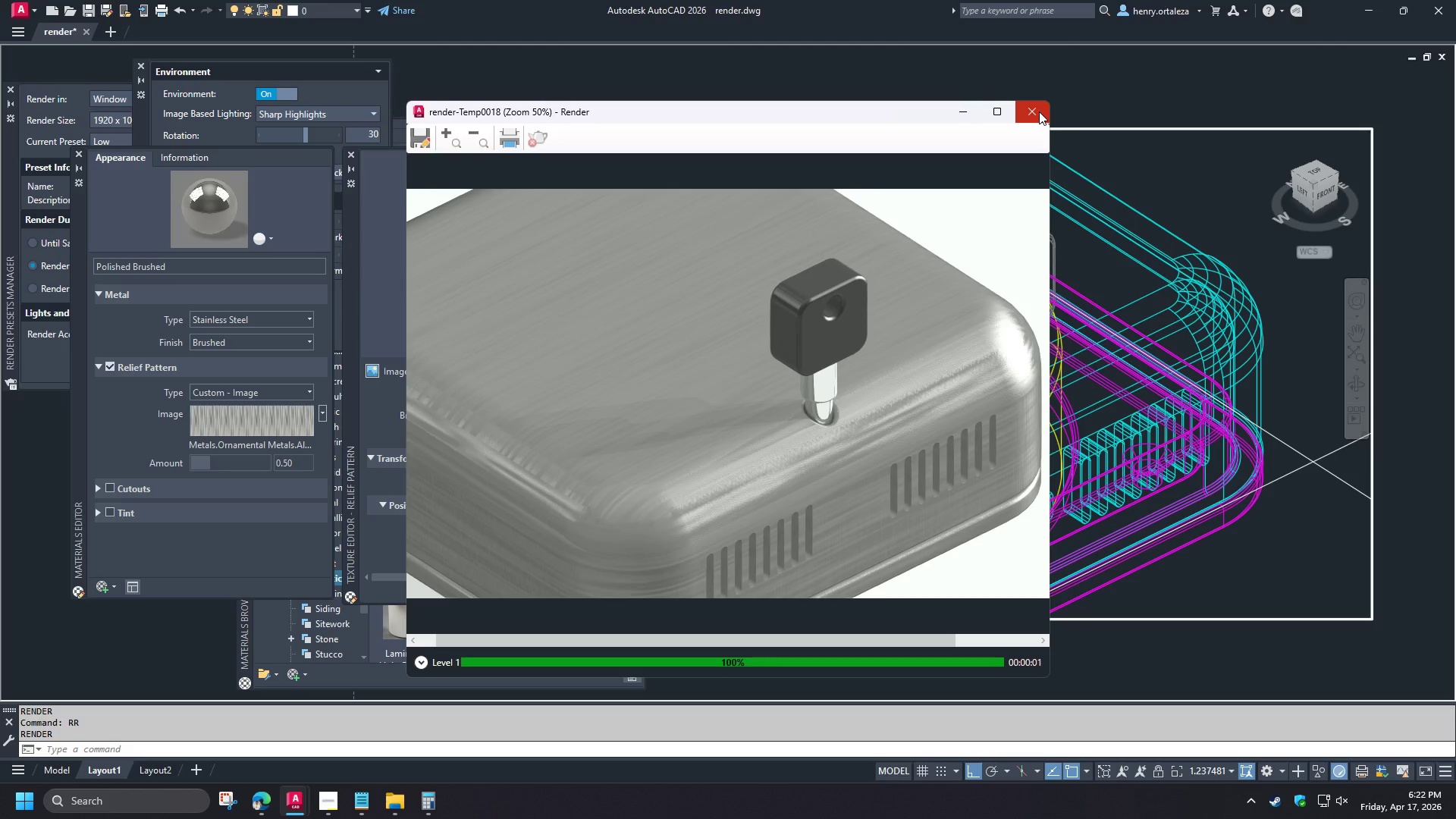 
left_click([1039, 112])
 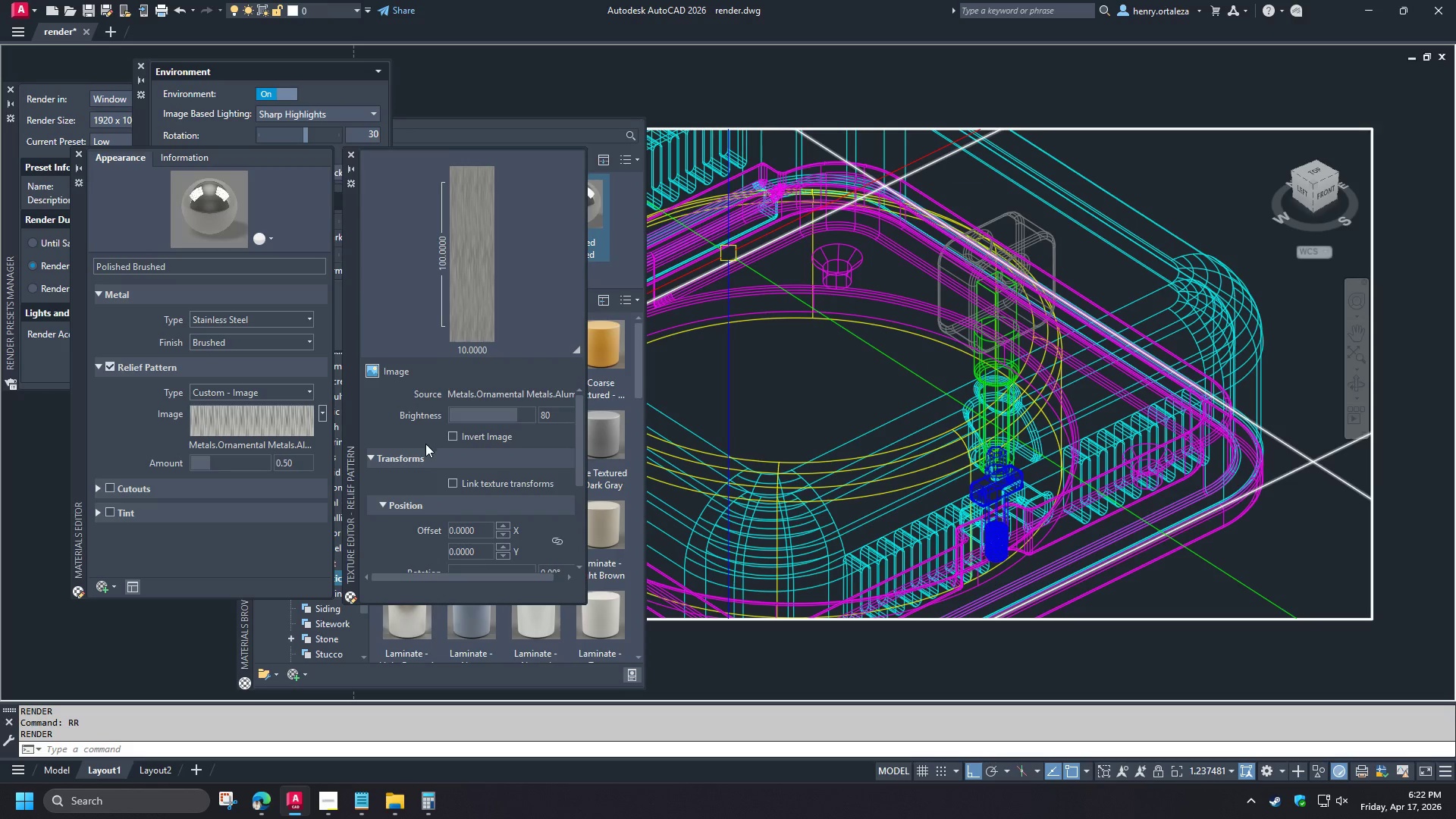 
scroll: coordinate [439, 509], scroll_direction: down, amount: 3.0
 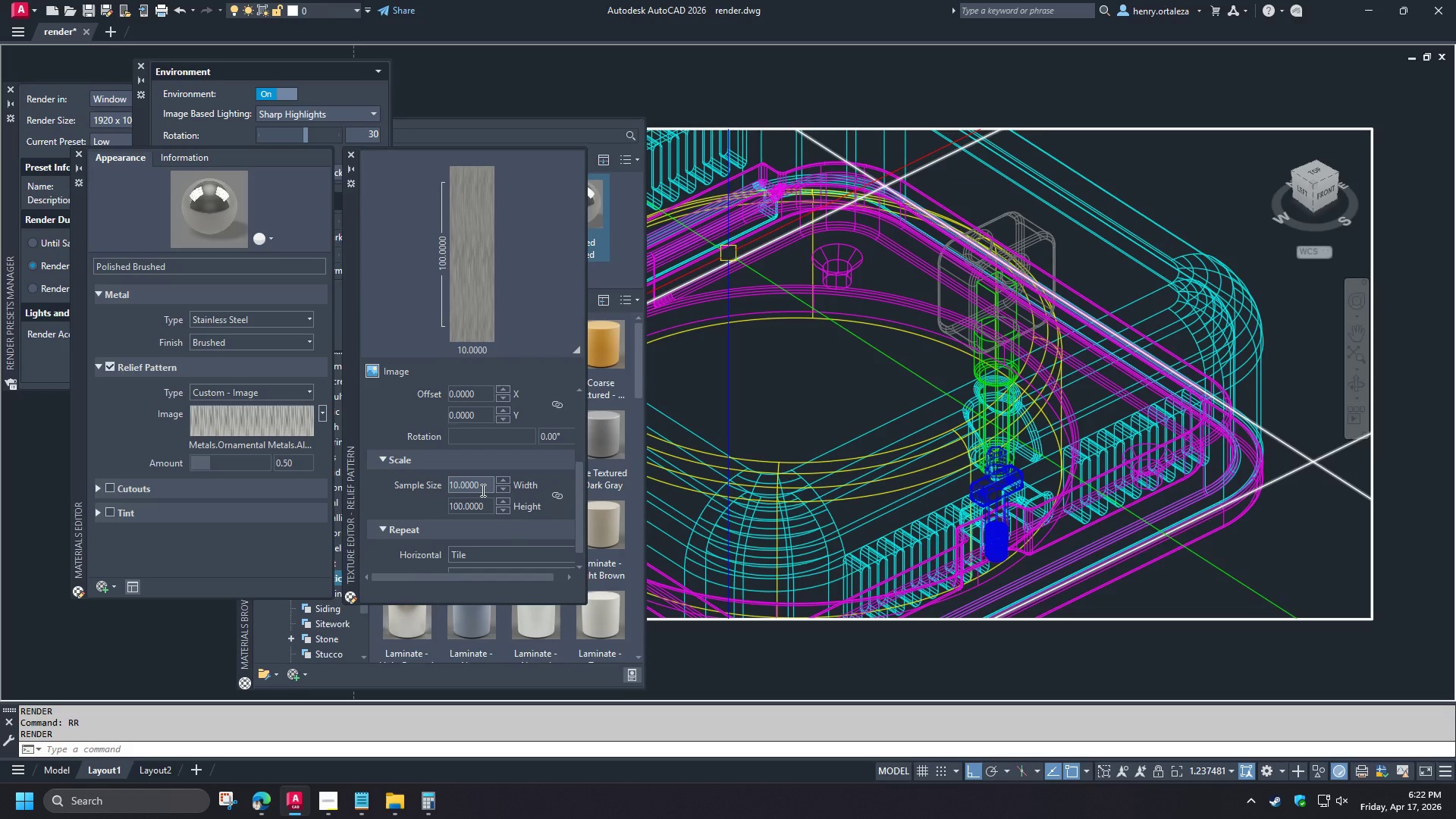 
left_click([483, 490])
 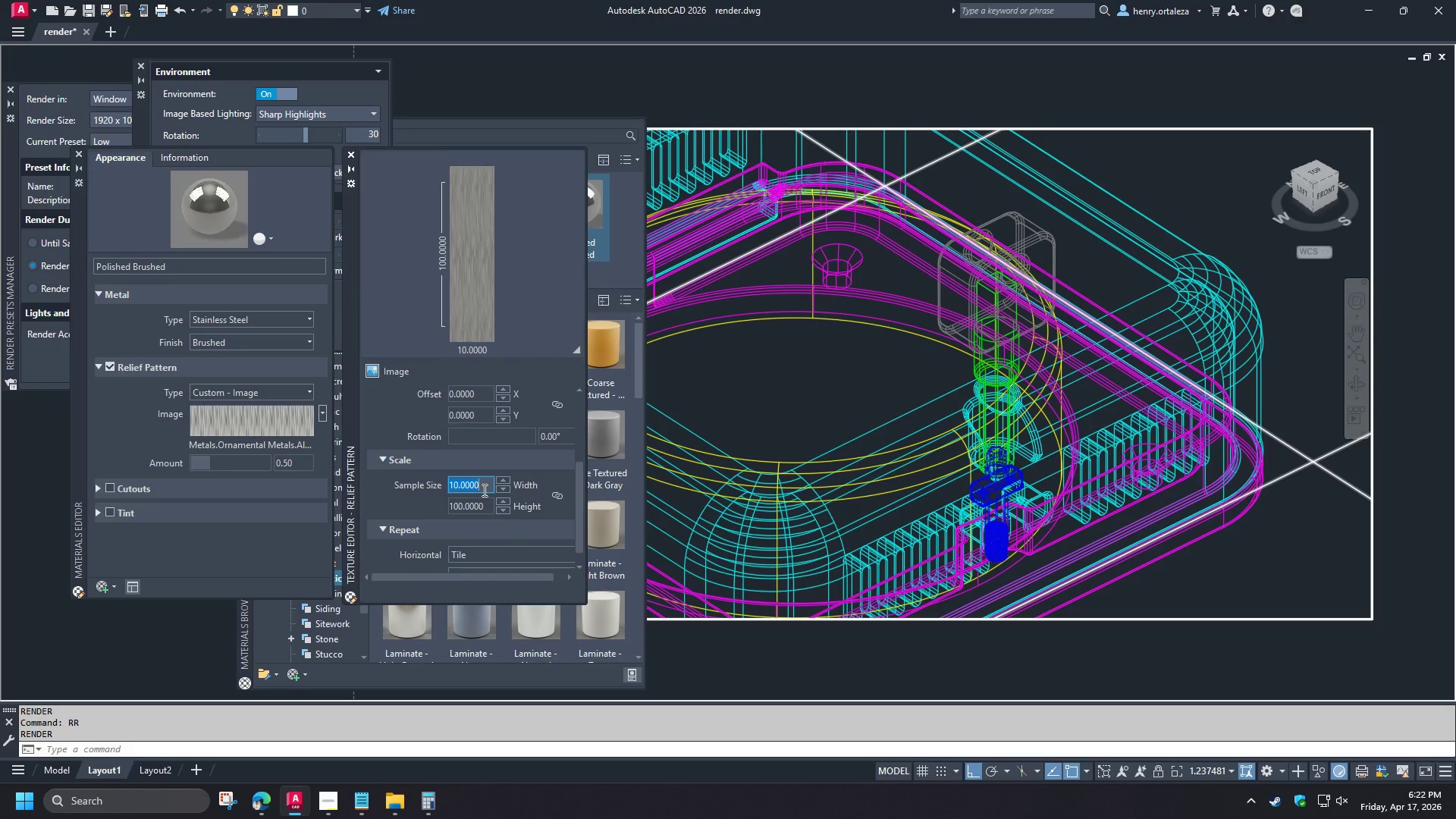 
key(Numpad5)
 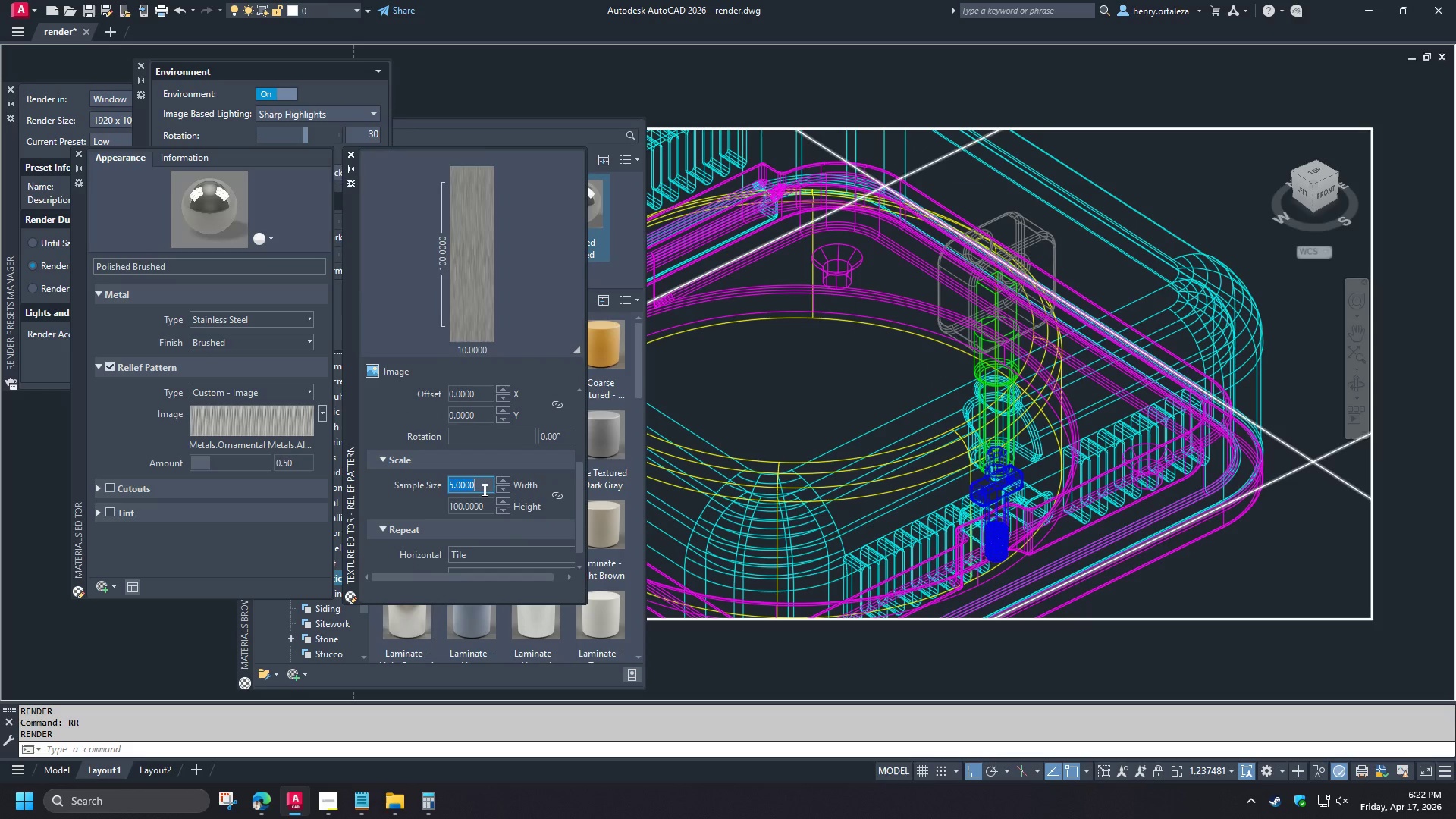 
key(NumpadEnter)
 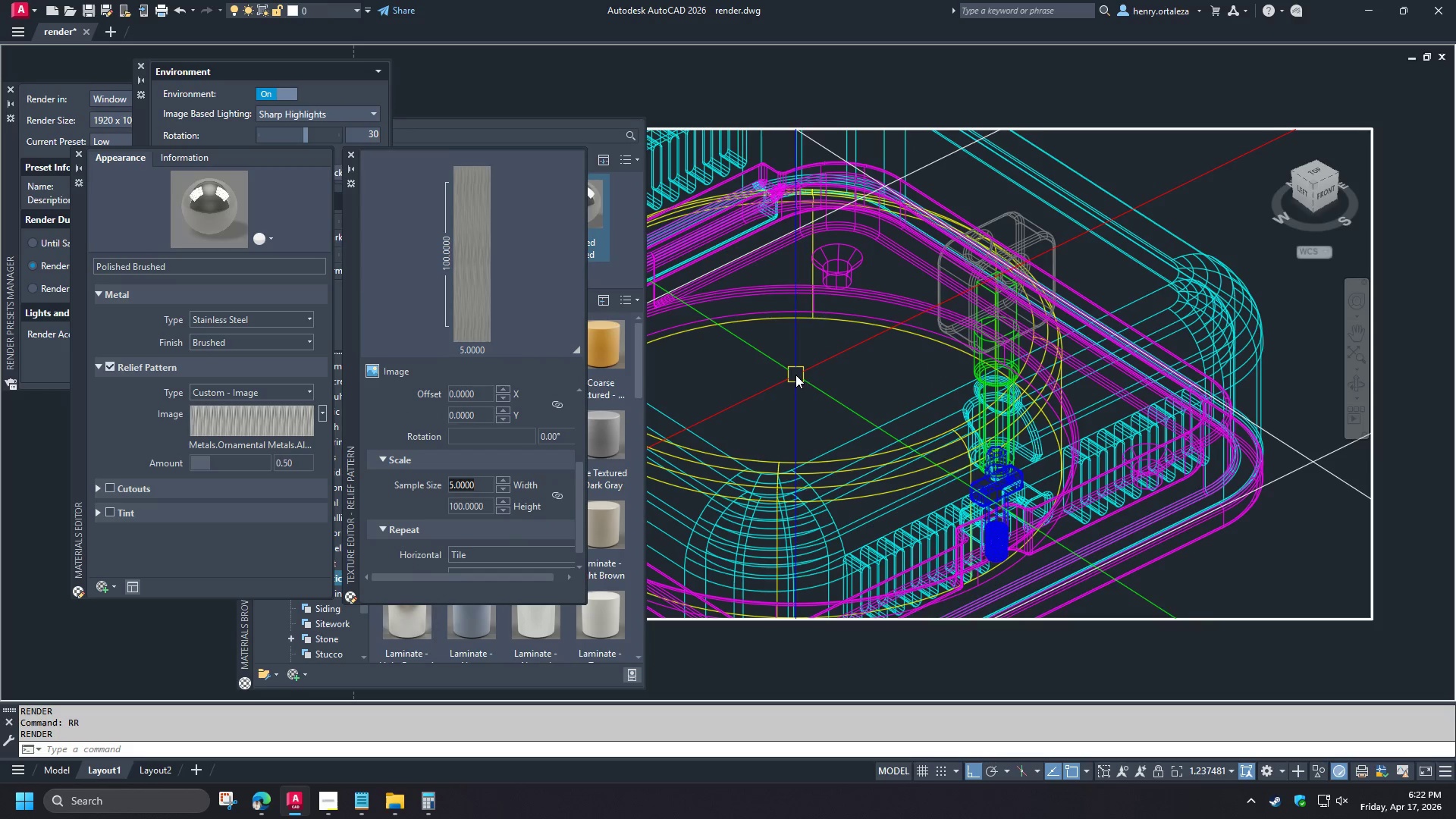 
type(rr )
 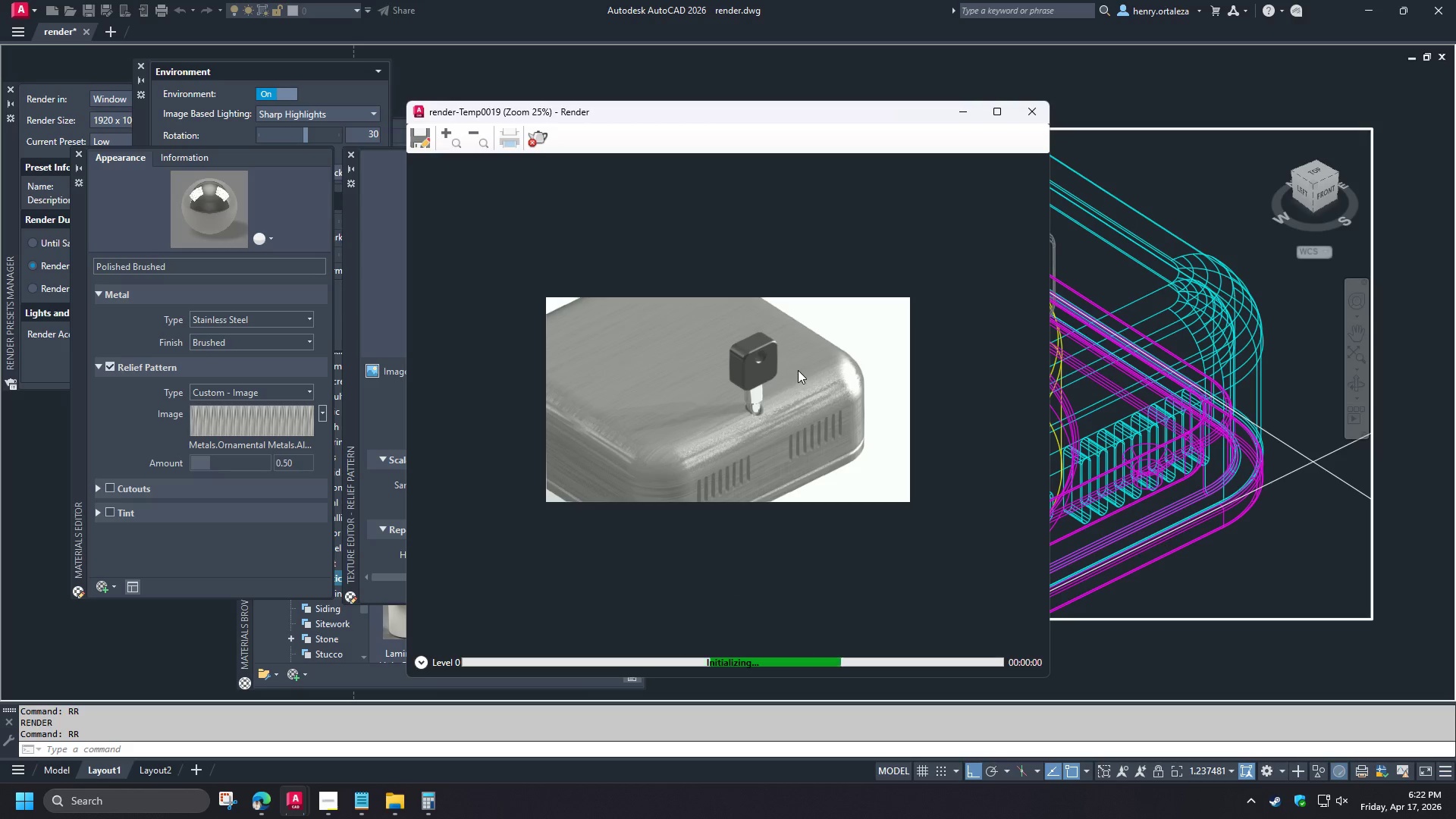 
scroll: coordinate [674, 421], scroll_direction: up, amount: 2.0
 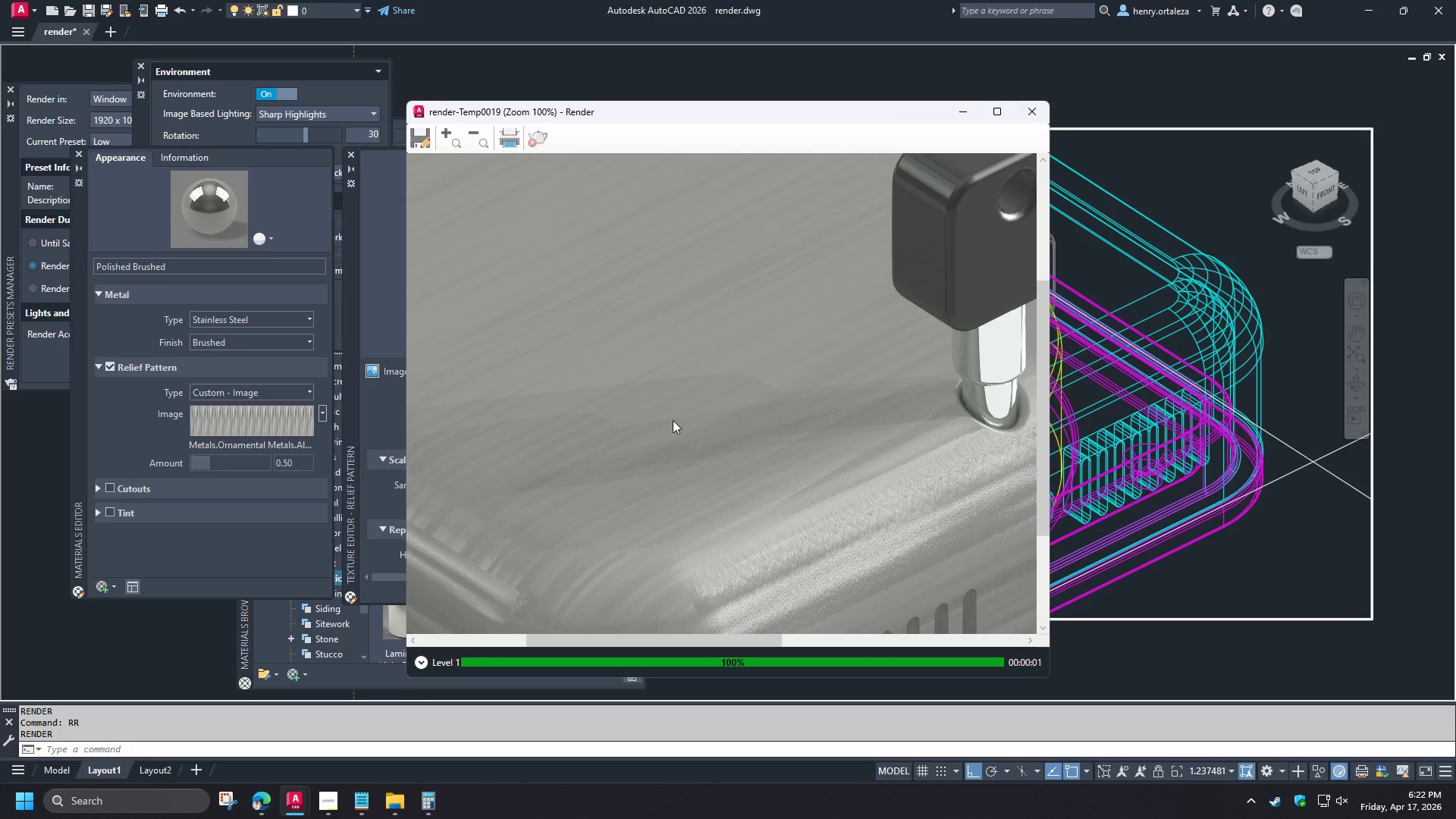 
scroll: coordinate [673, 420], scroll_direction: down, amount: 2.0
 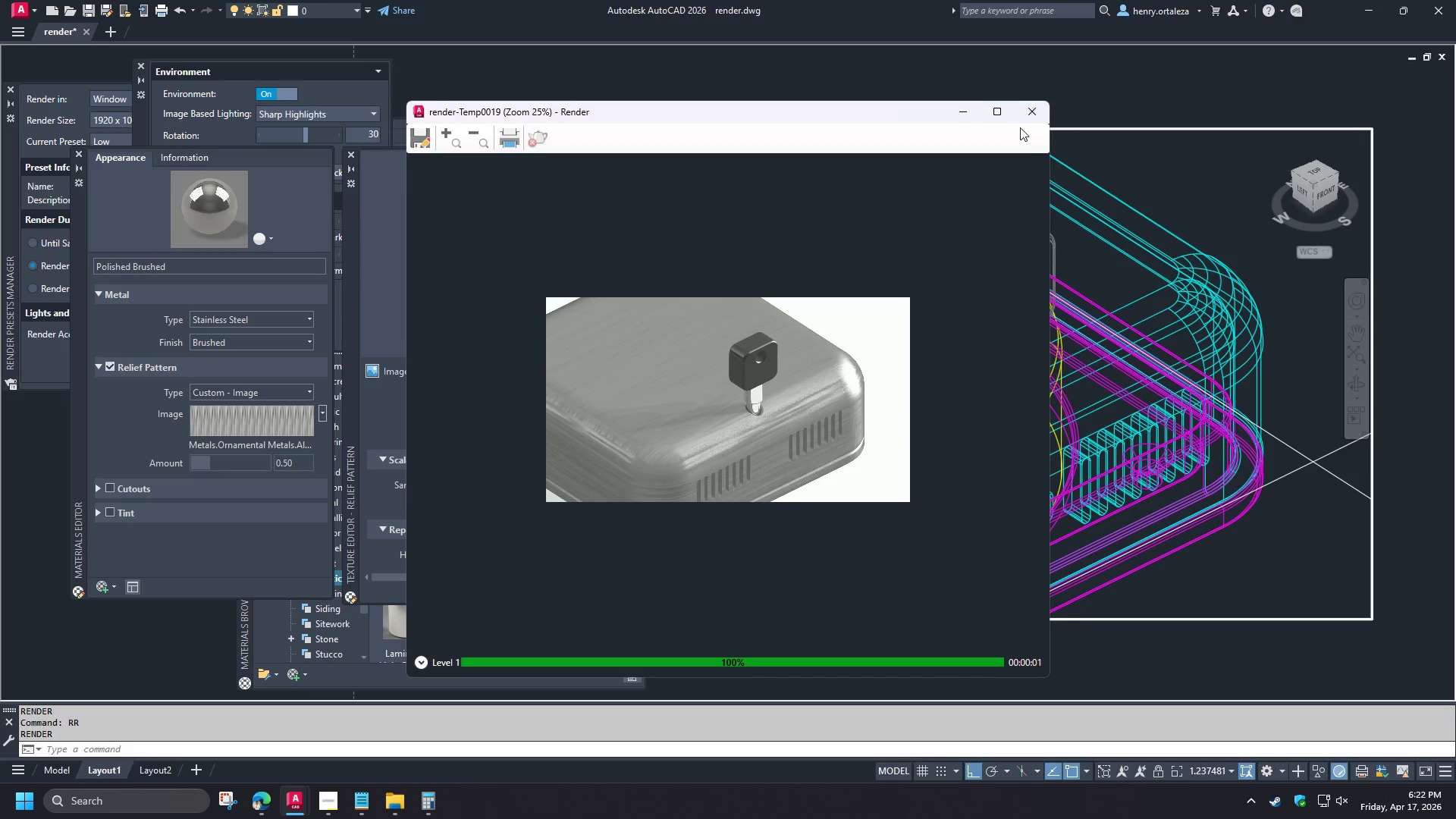 
left_click([1031, 118])
 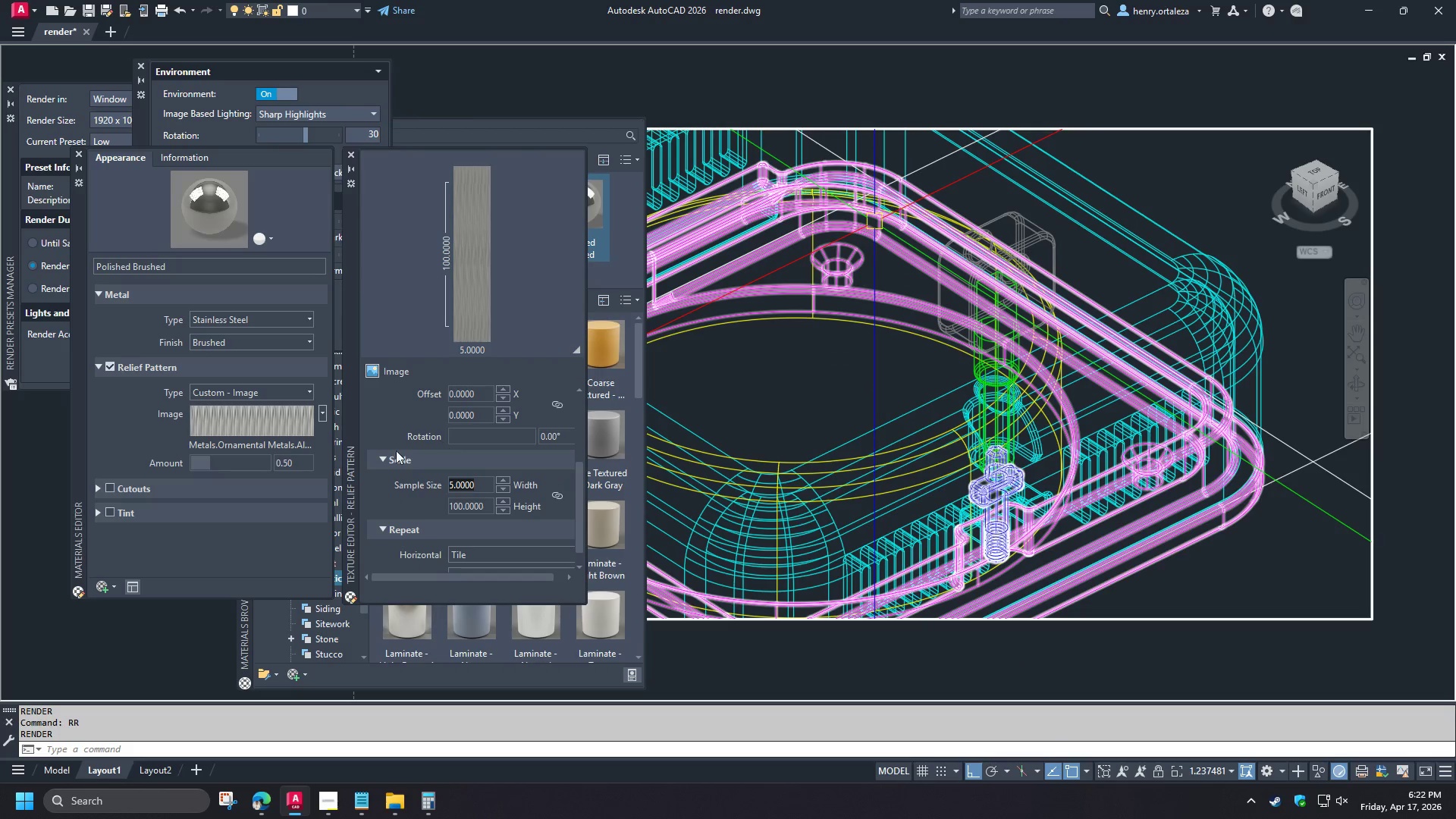 
left_click([305, 460])
 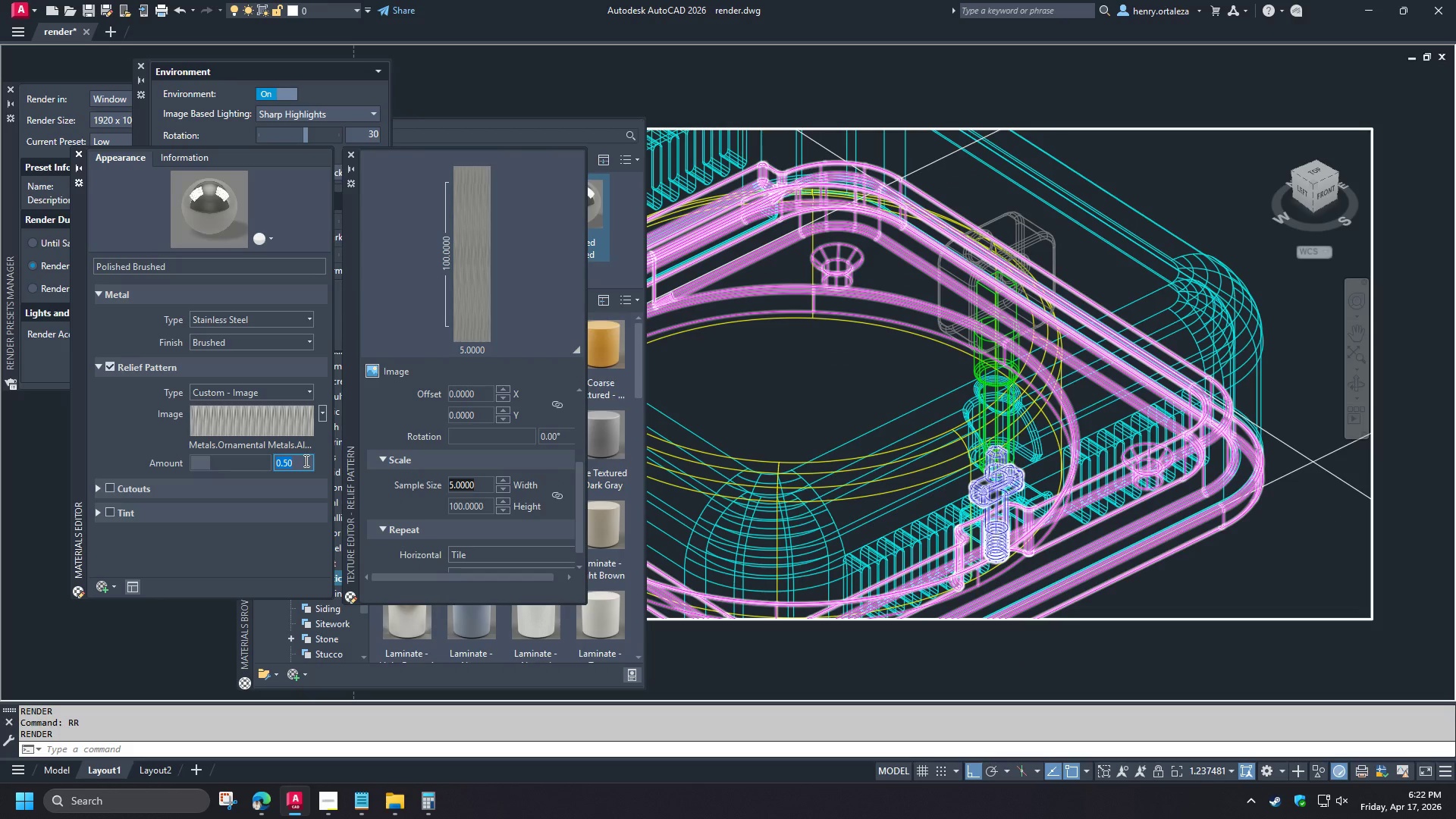 
key(Numpad1)
 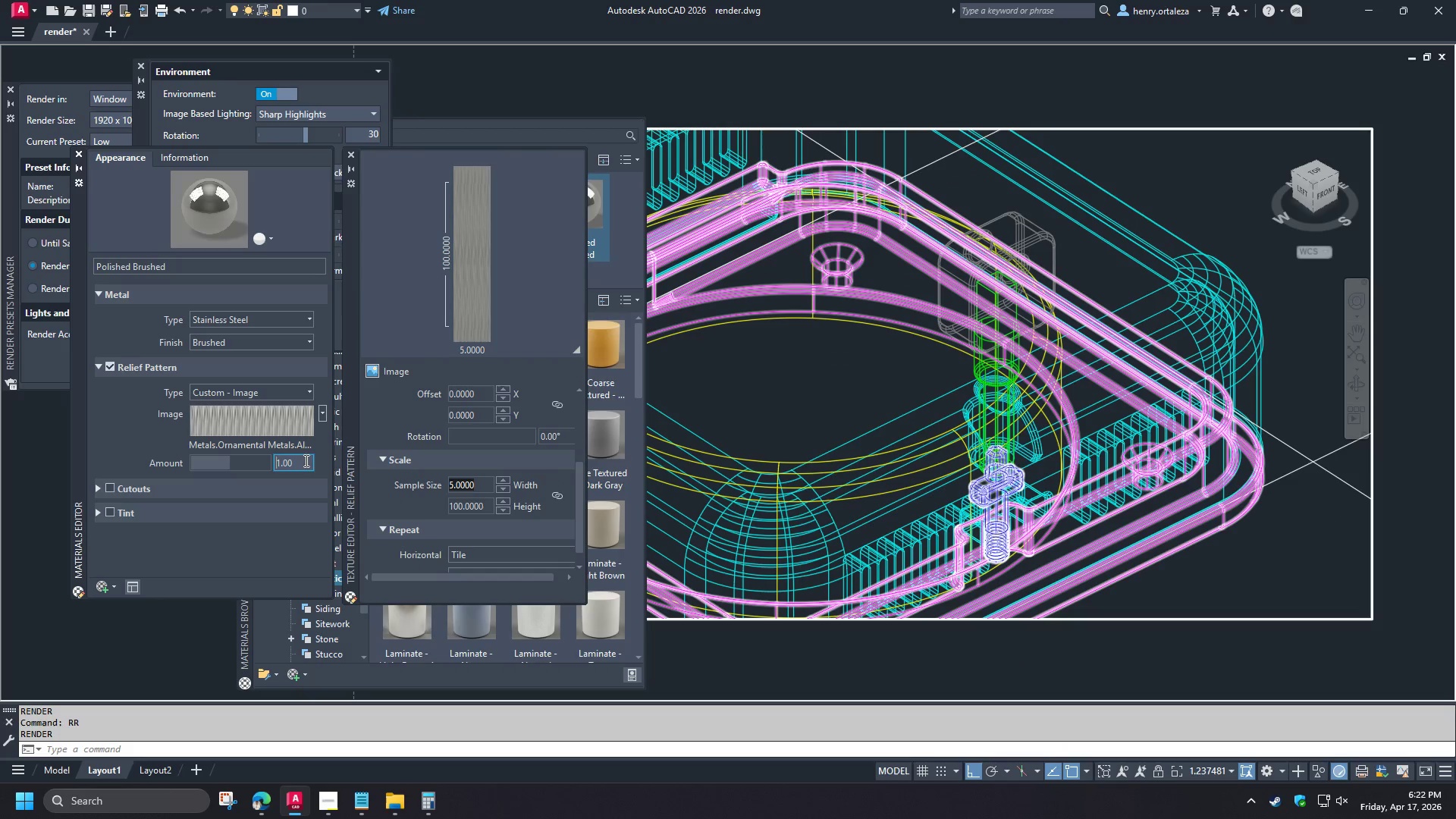 
key(NumpadEnter)
 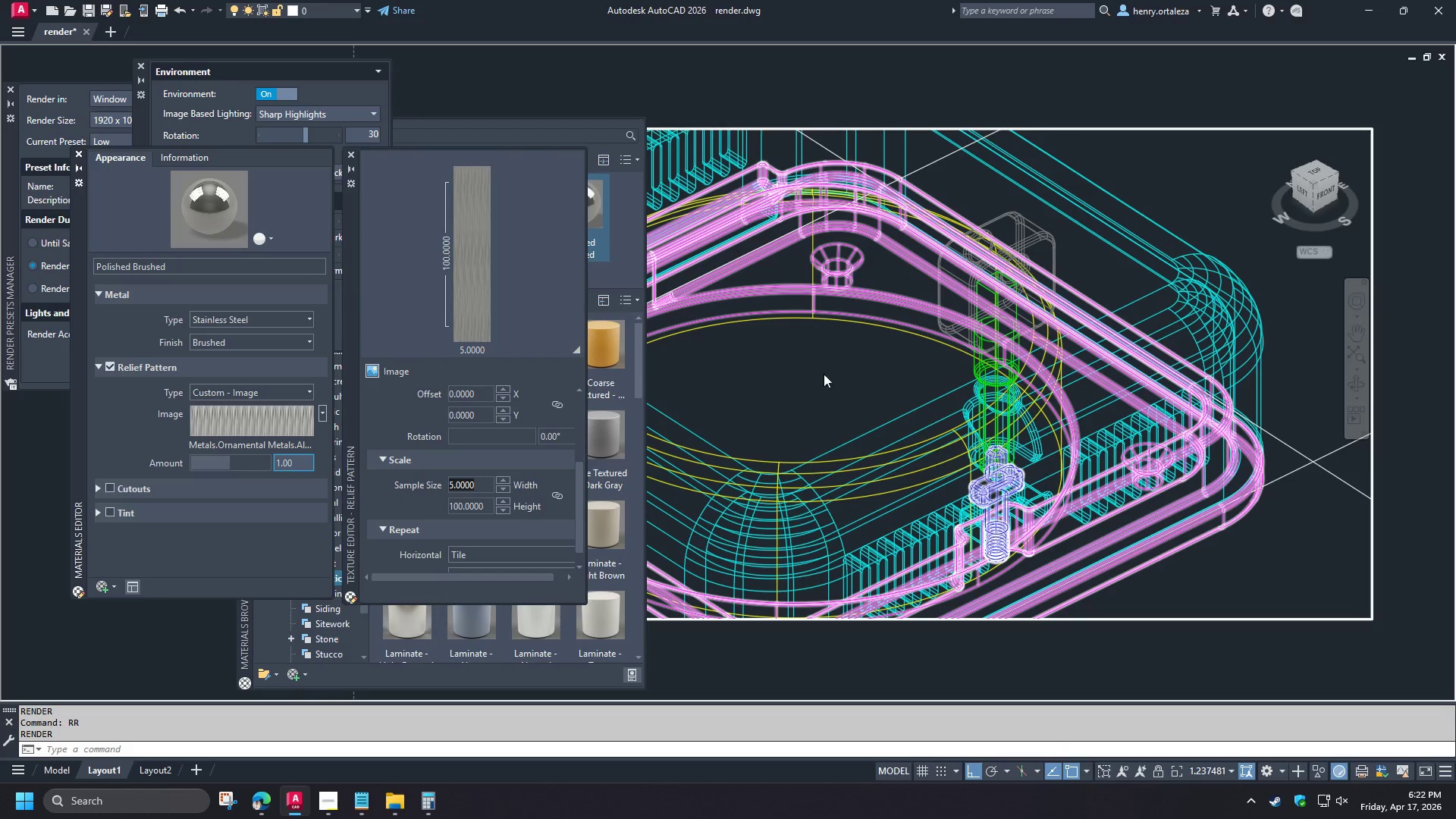 
left_click([799, 386])
 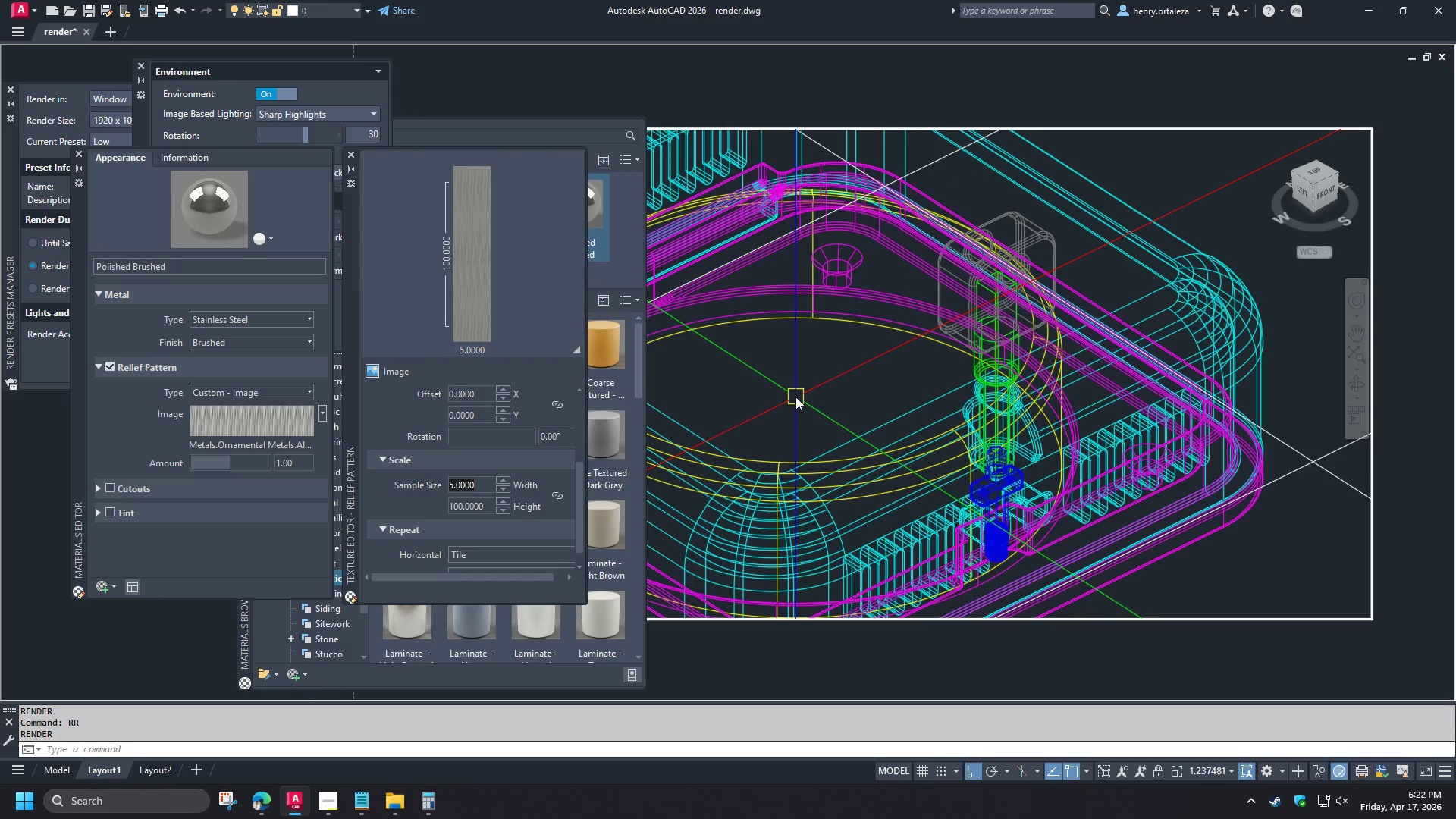 
type(rr )
 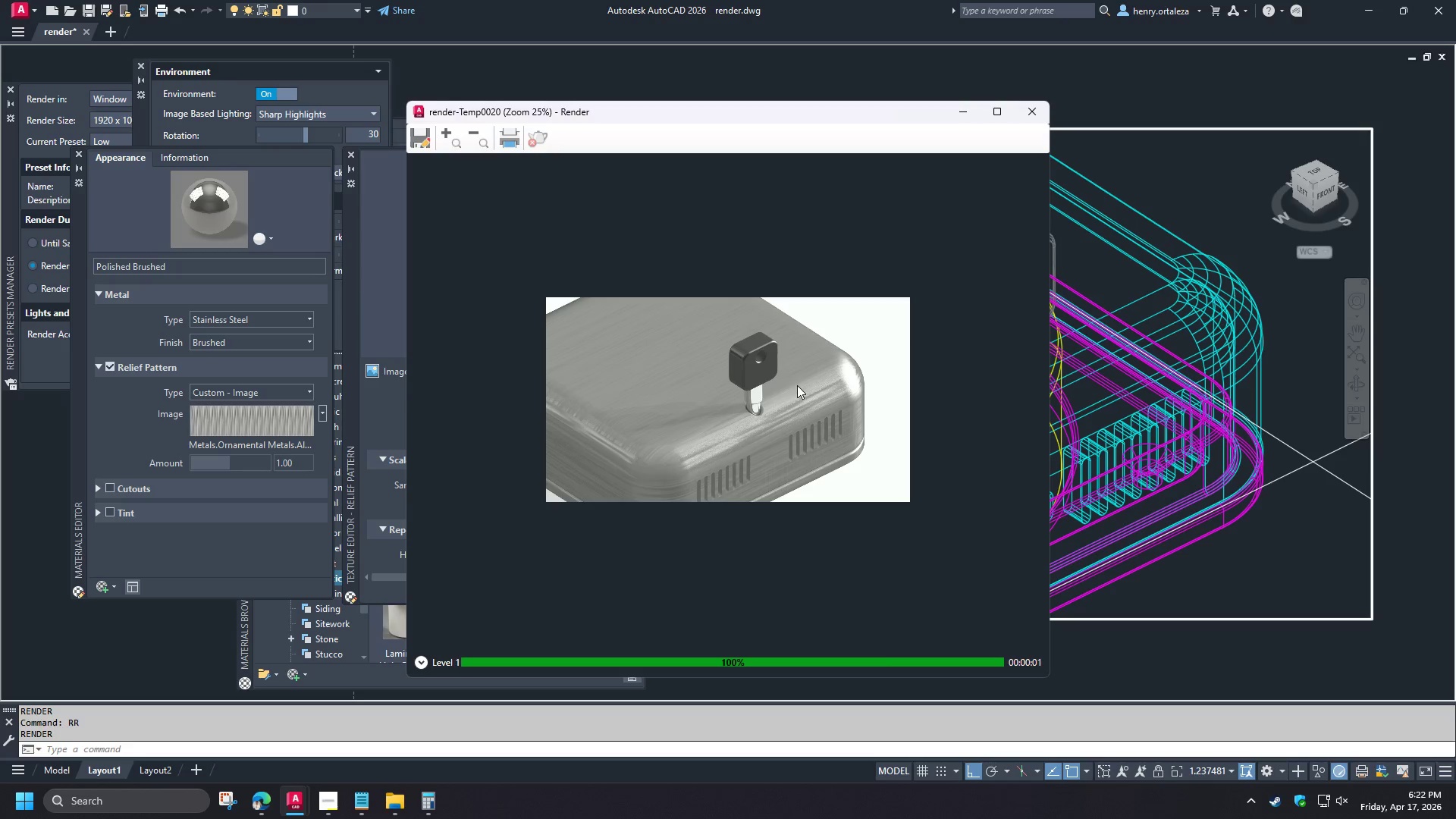 
scroll: coordinate [692, 422], scroll_direction: up, amount: 2.0
 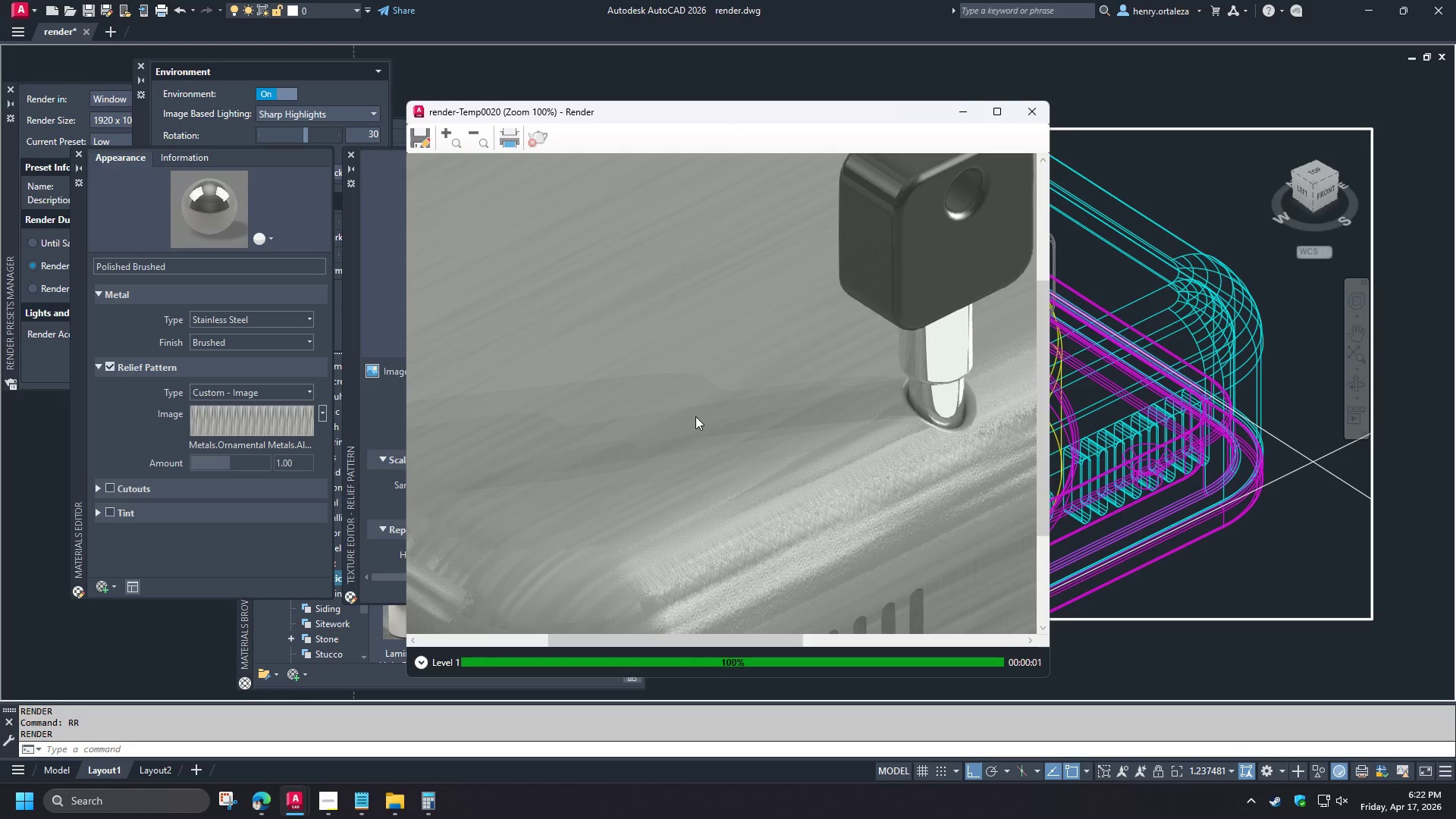 
scroll: coordinate [695, 419], scroll_direction: down, amount: 2.0
 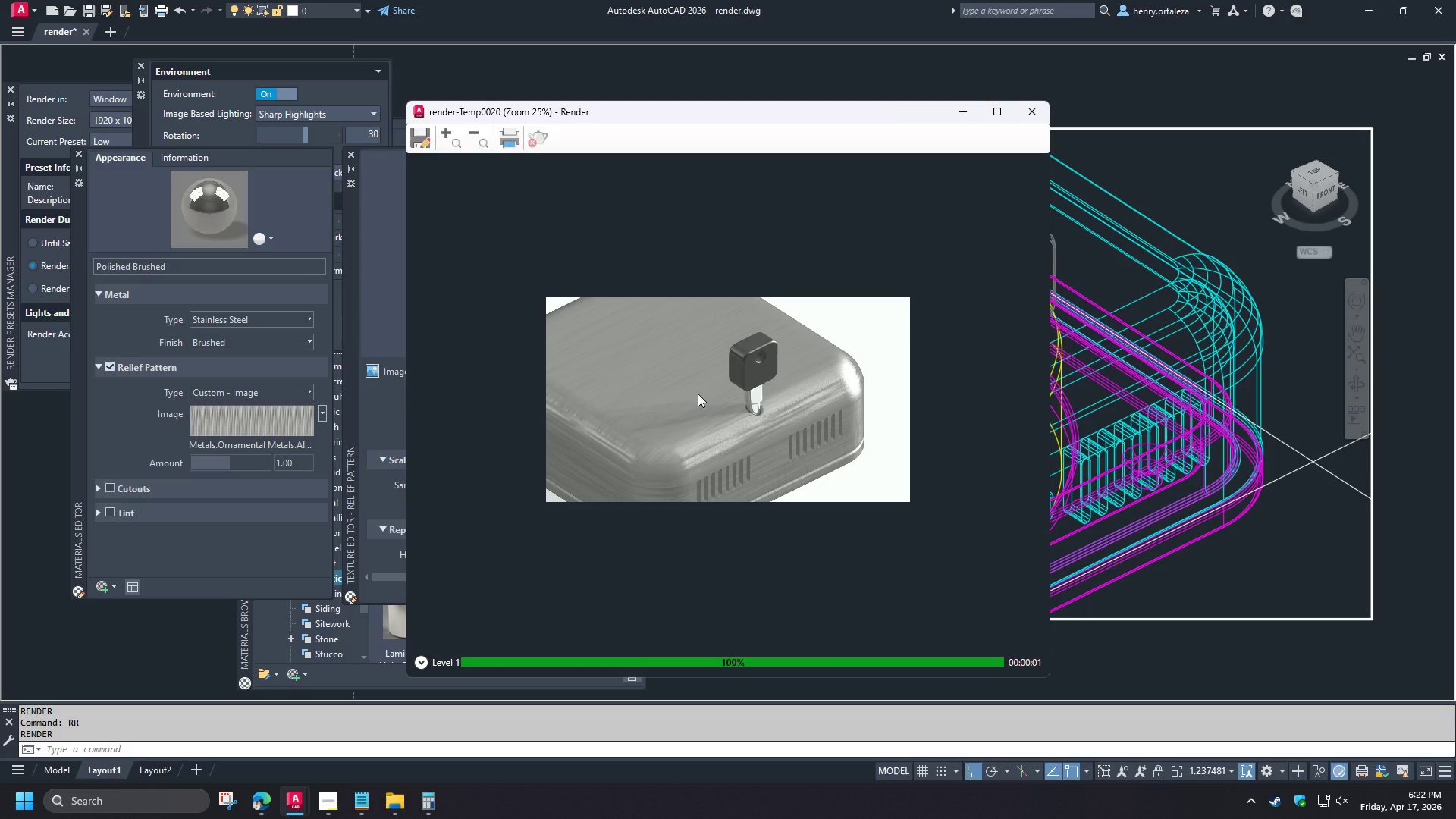 
wait(5.12)
 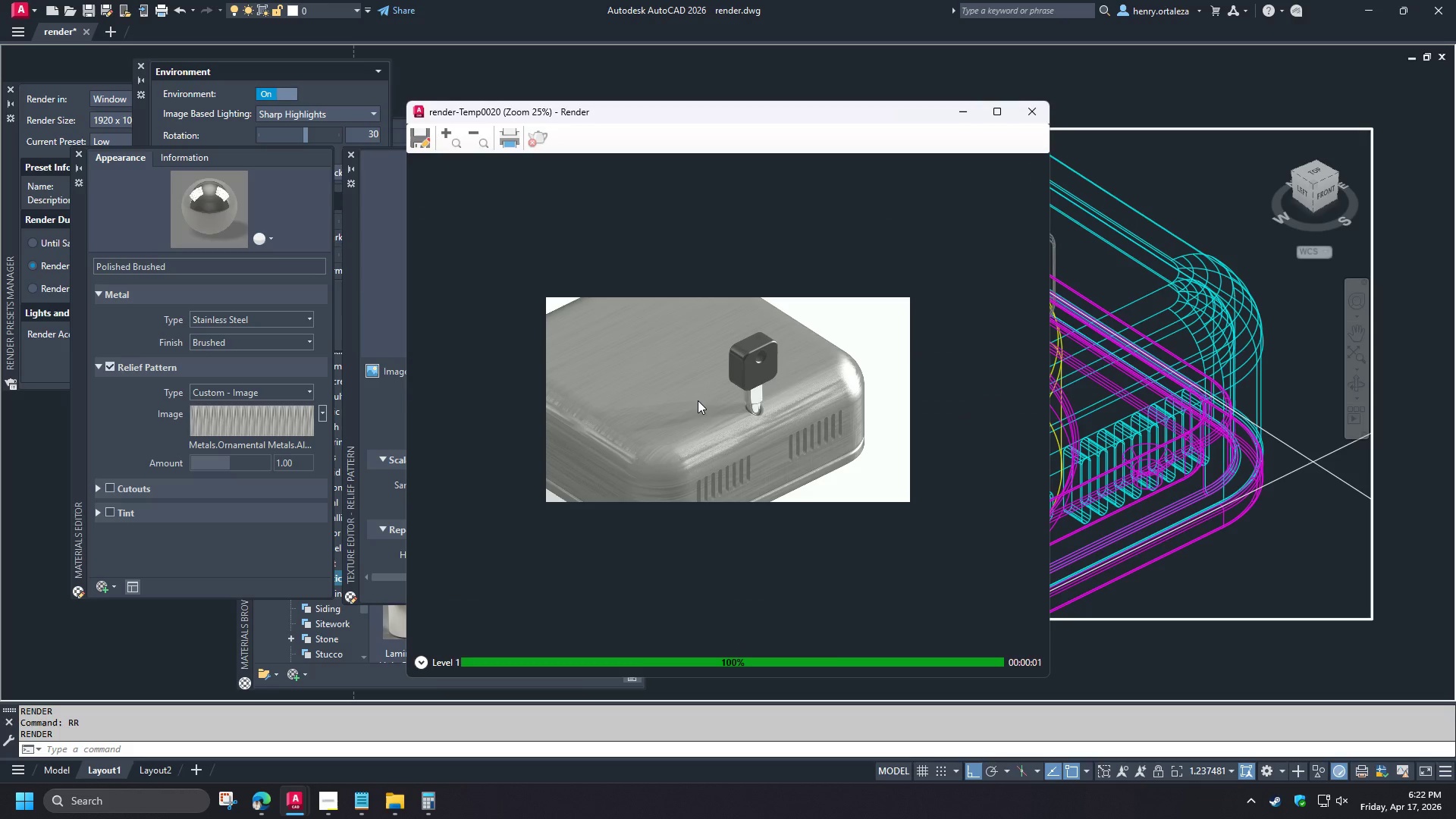 
left_click([1040, 108])
 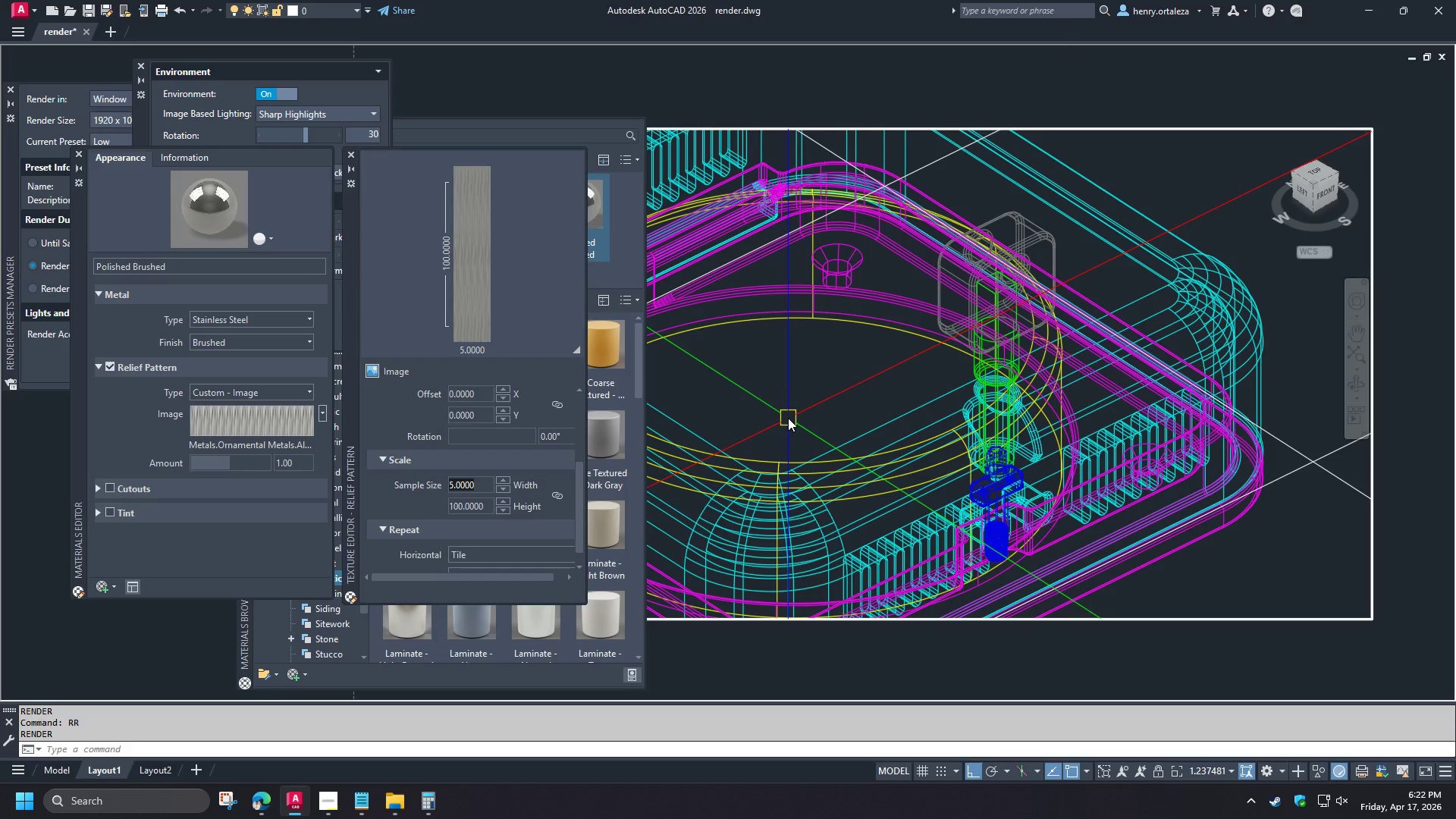 
scroll: coordinate [437, 520], scroll_direction: down, amount: 3.0
 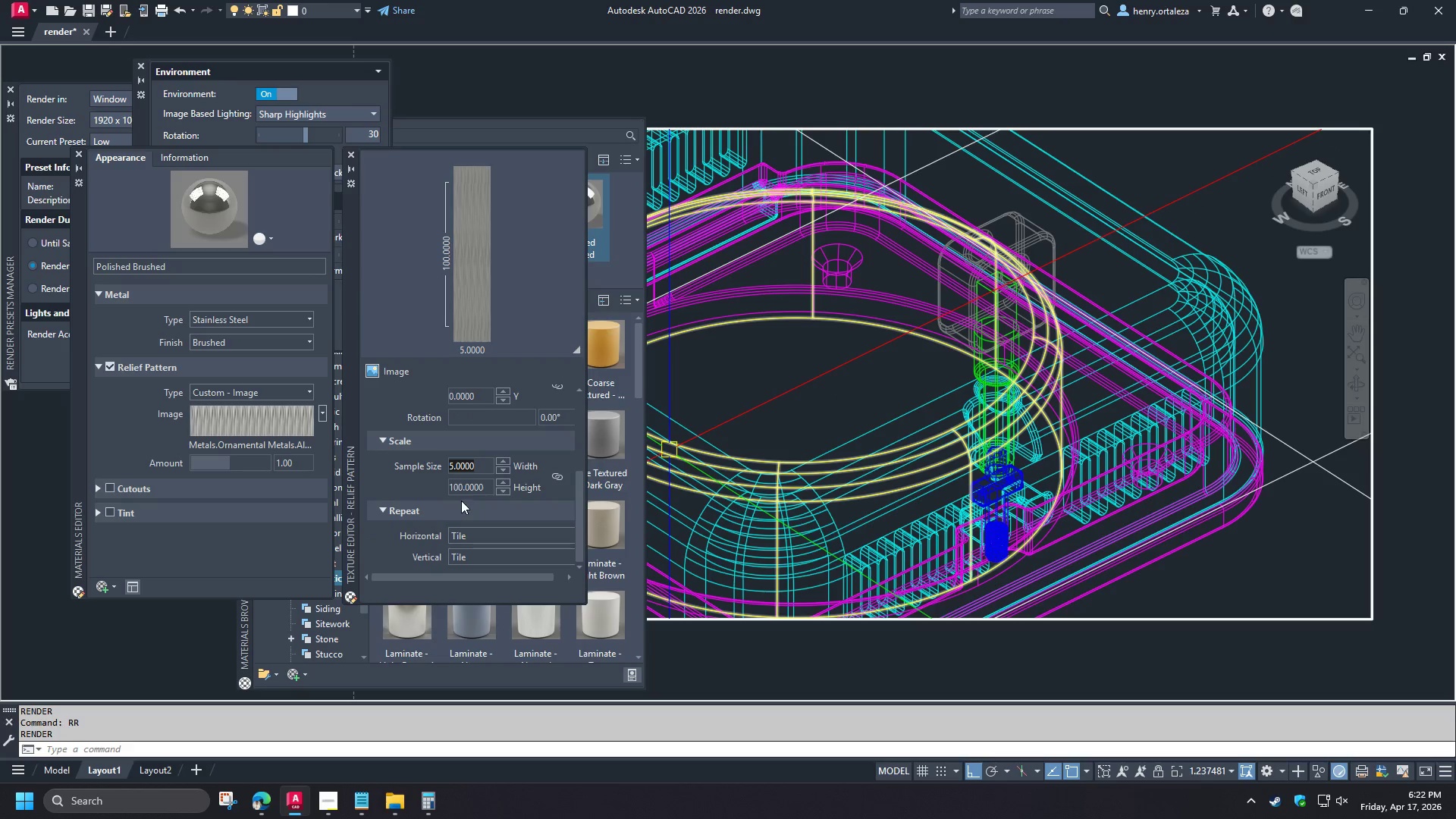 
left_click([486, 485])
 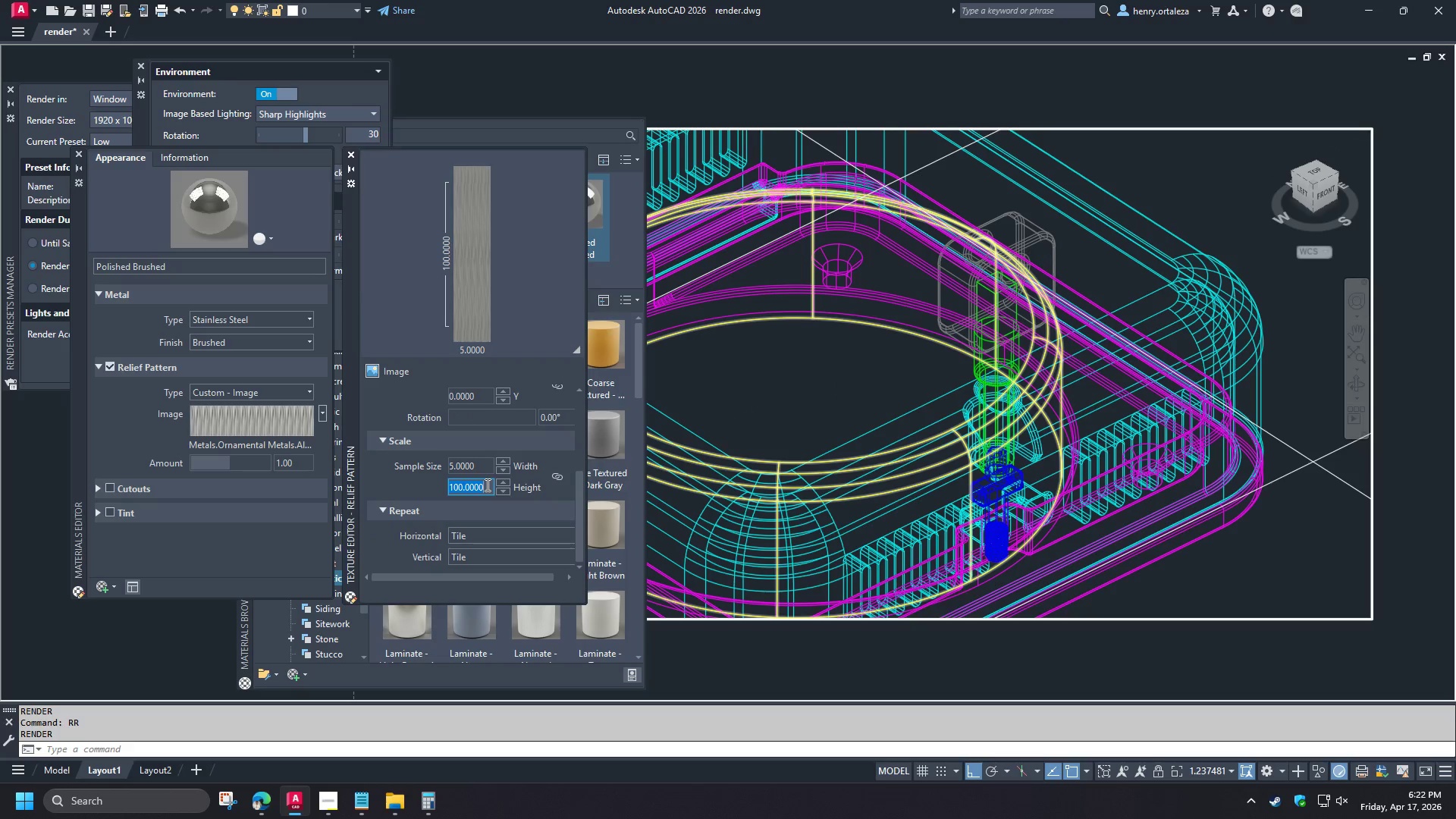 
key(Numpad2)
 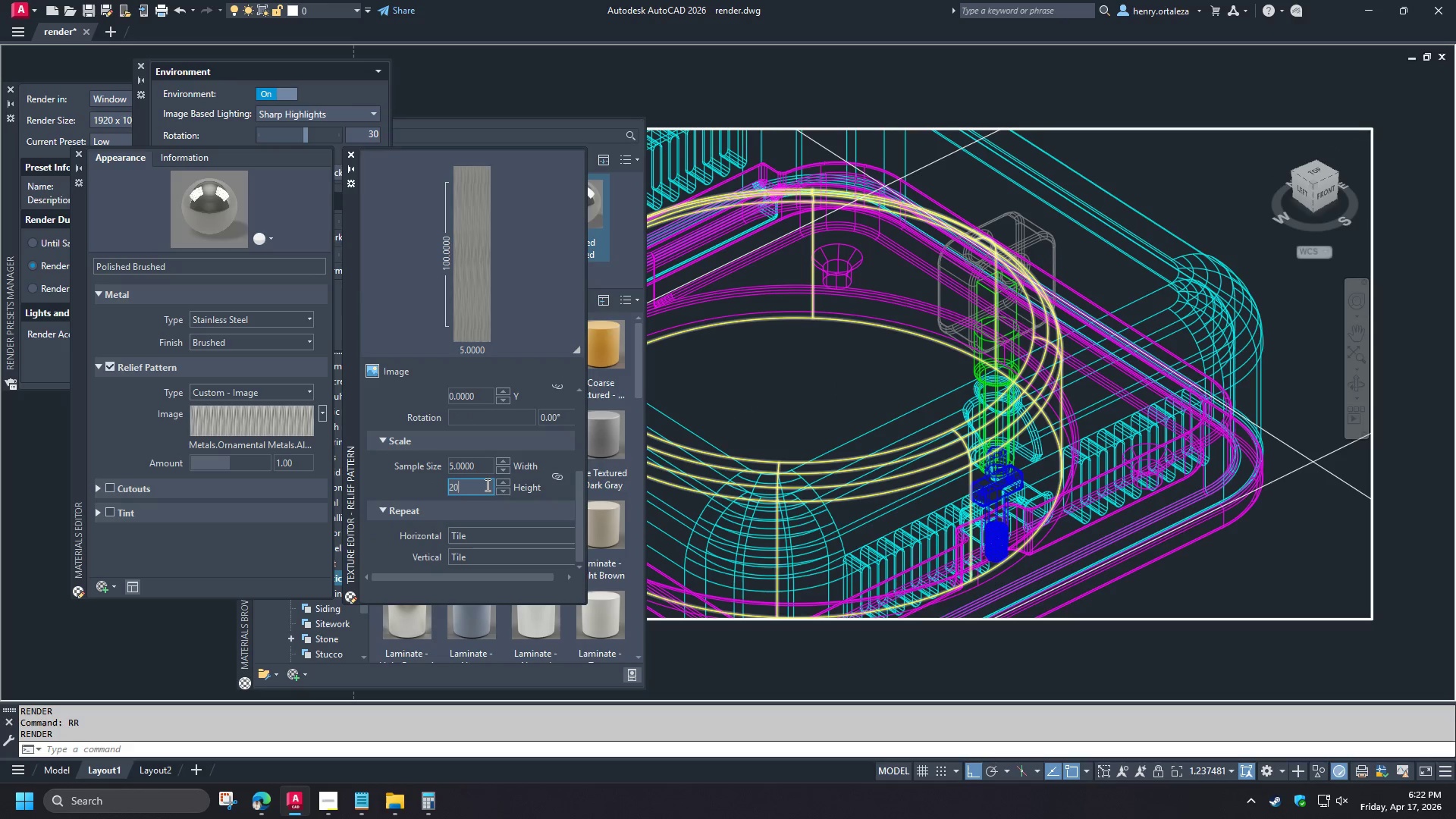 
key(Numpad0)
 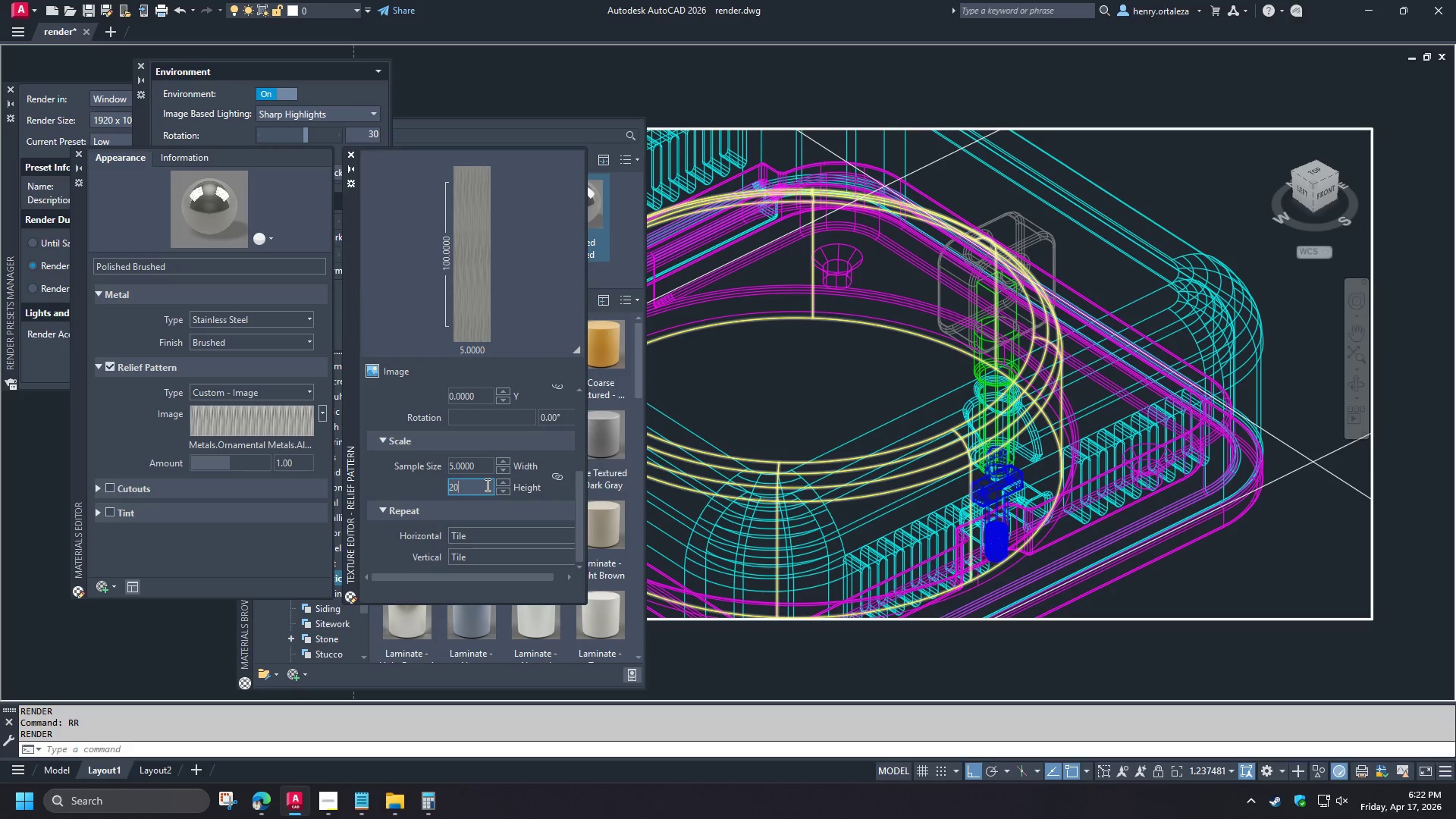 
key(Numpad0)
 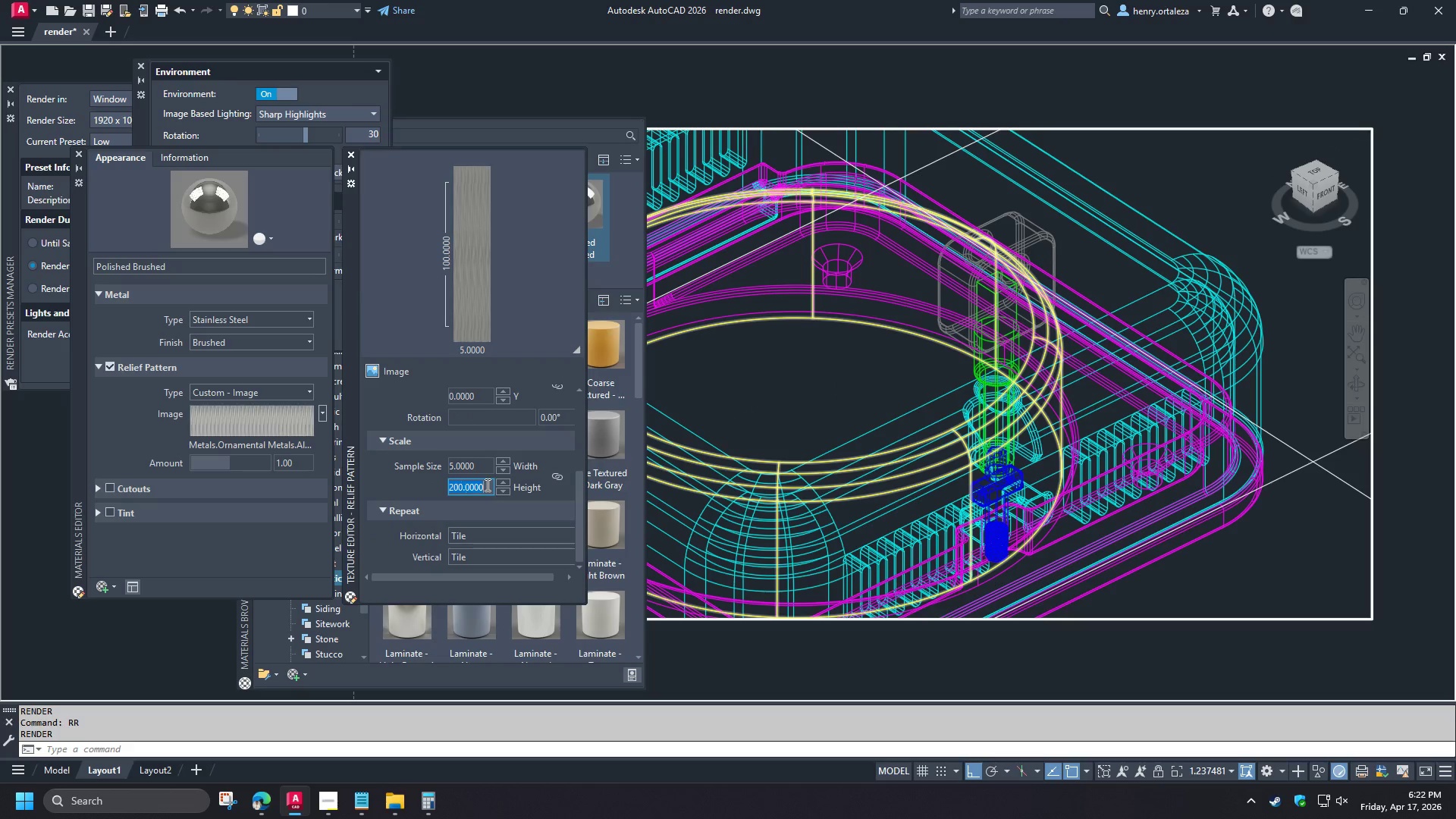 
key(NumpadEnter)
 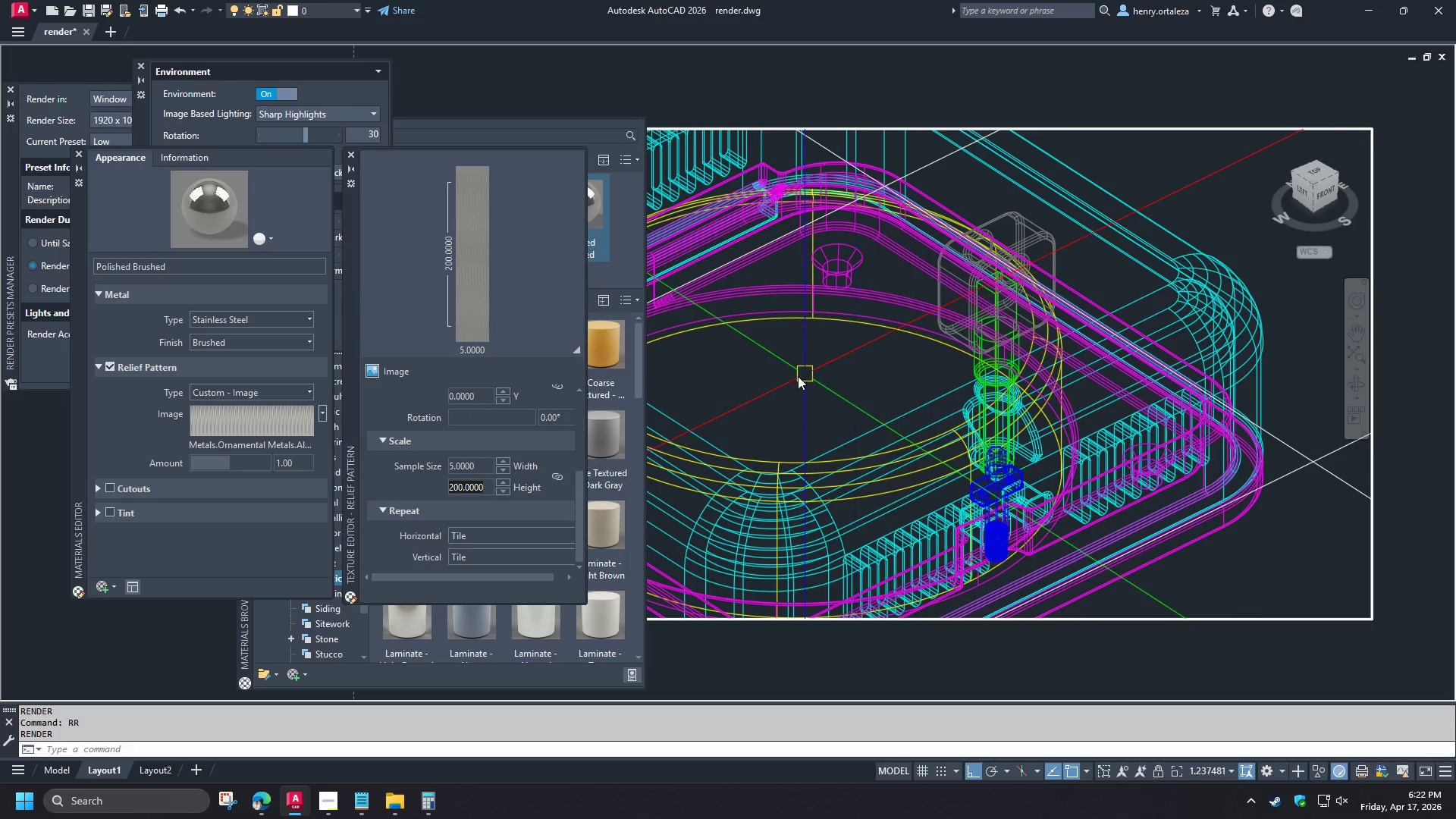 
type(rr )
 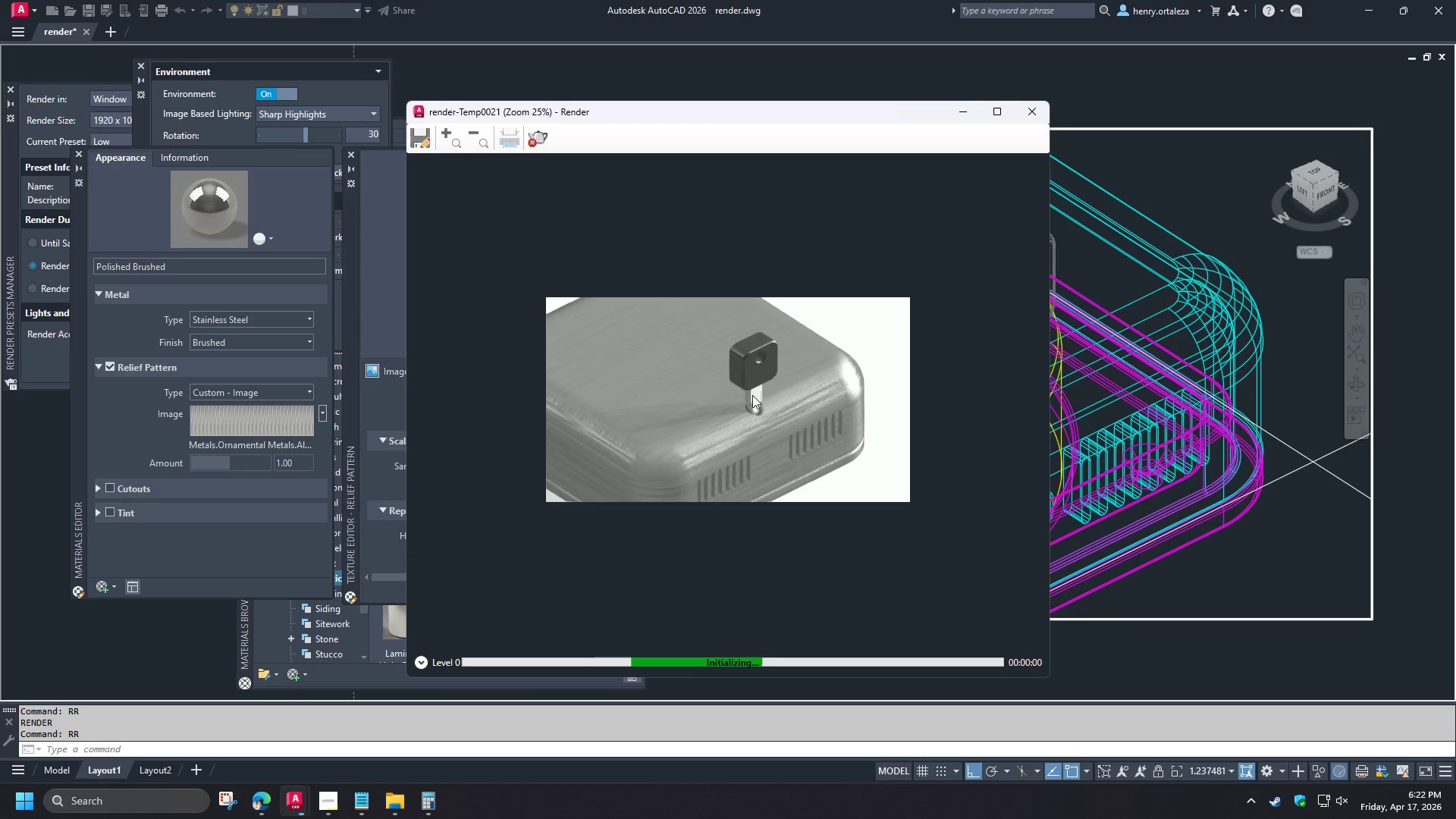 
scroll: coordinate [676, 429], scroll_direction: up, amount: 2.0
 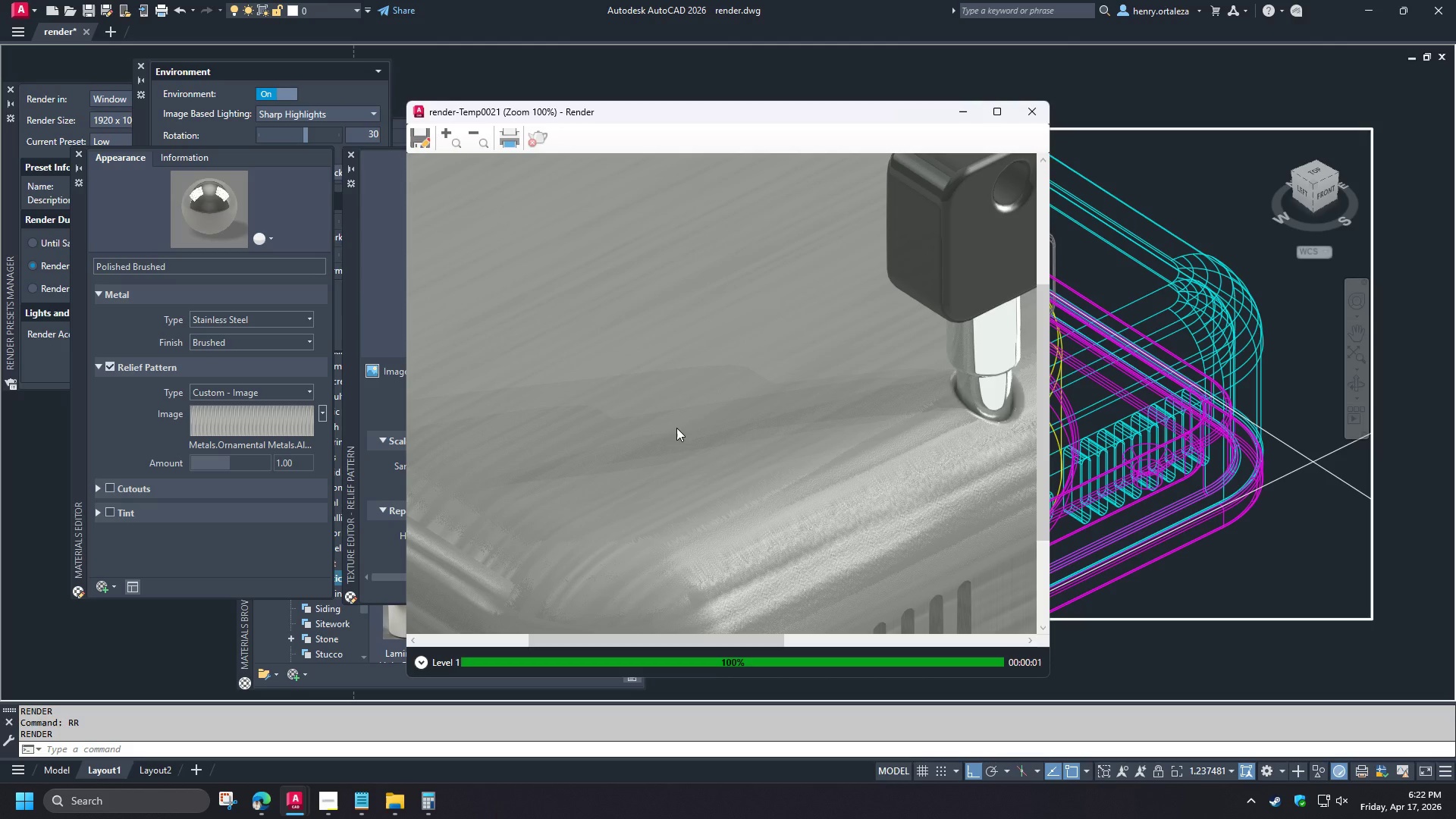 
scroll: coordinate [676, 428], scroll_direction: down, amount: 2.0
 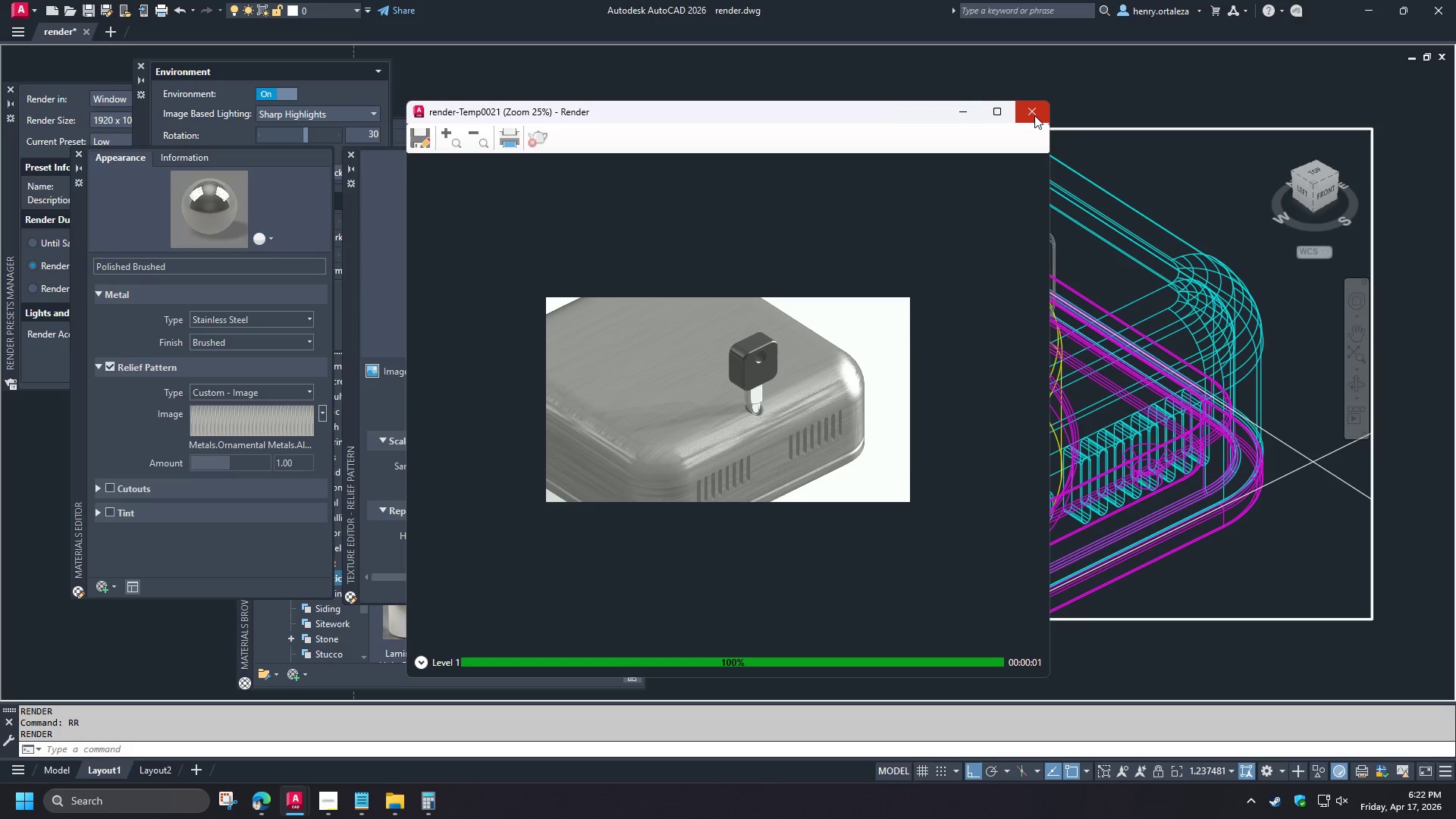 
left_click([1034, 115])
 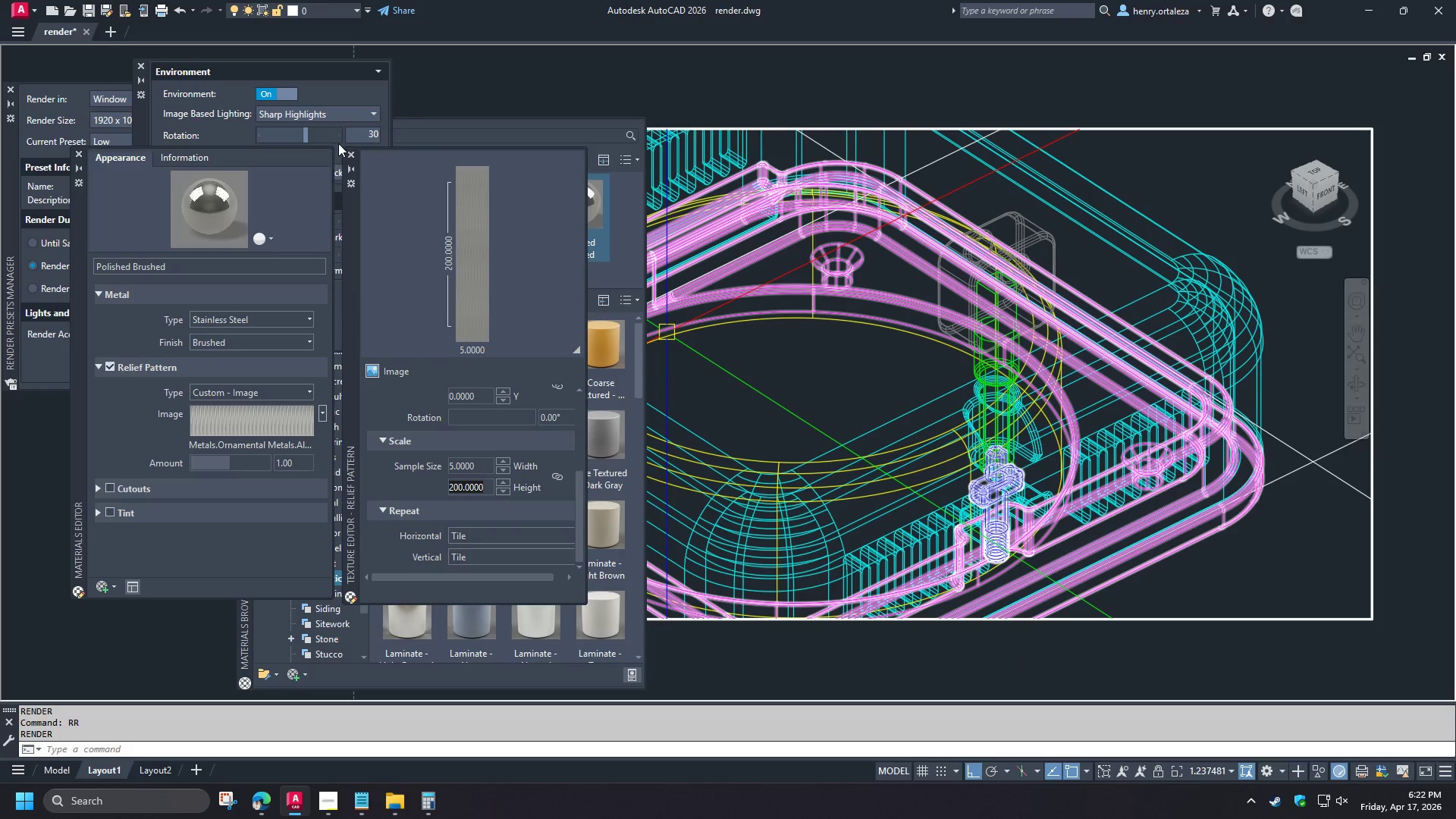 
left_click([350, 151])
 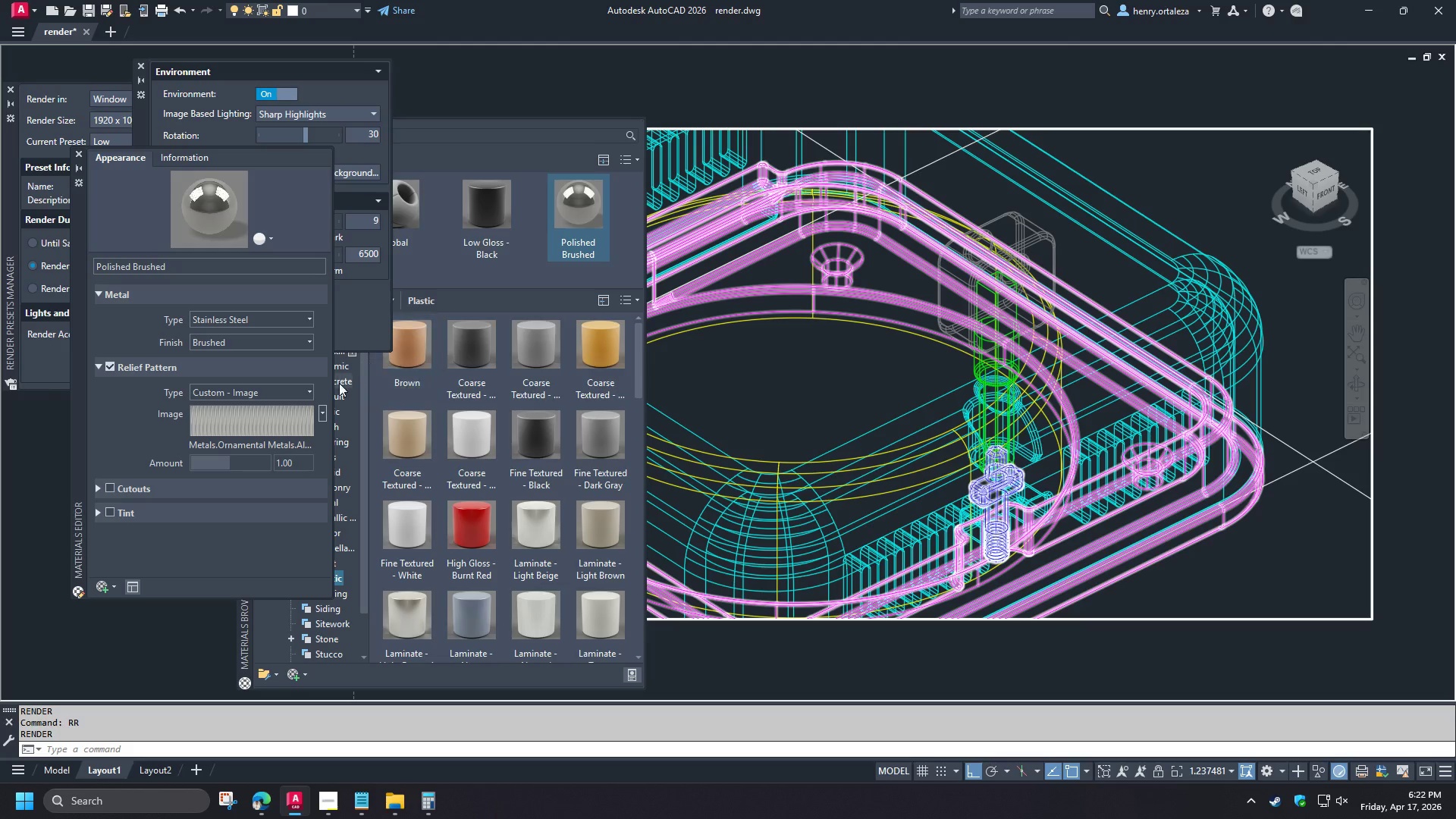 
mouse_move([304, 373])
 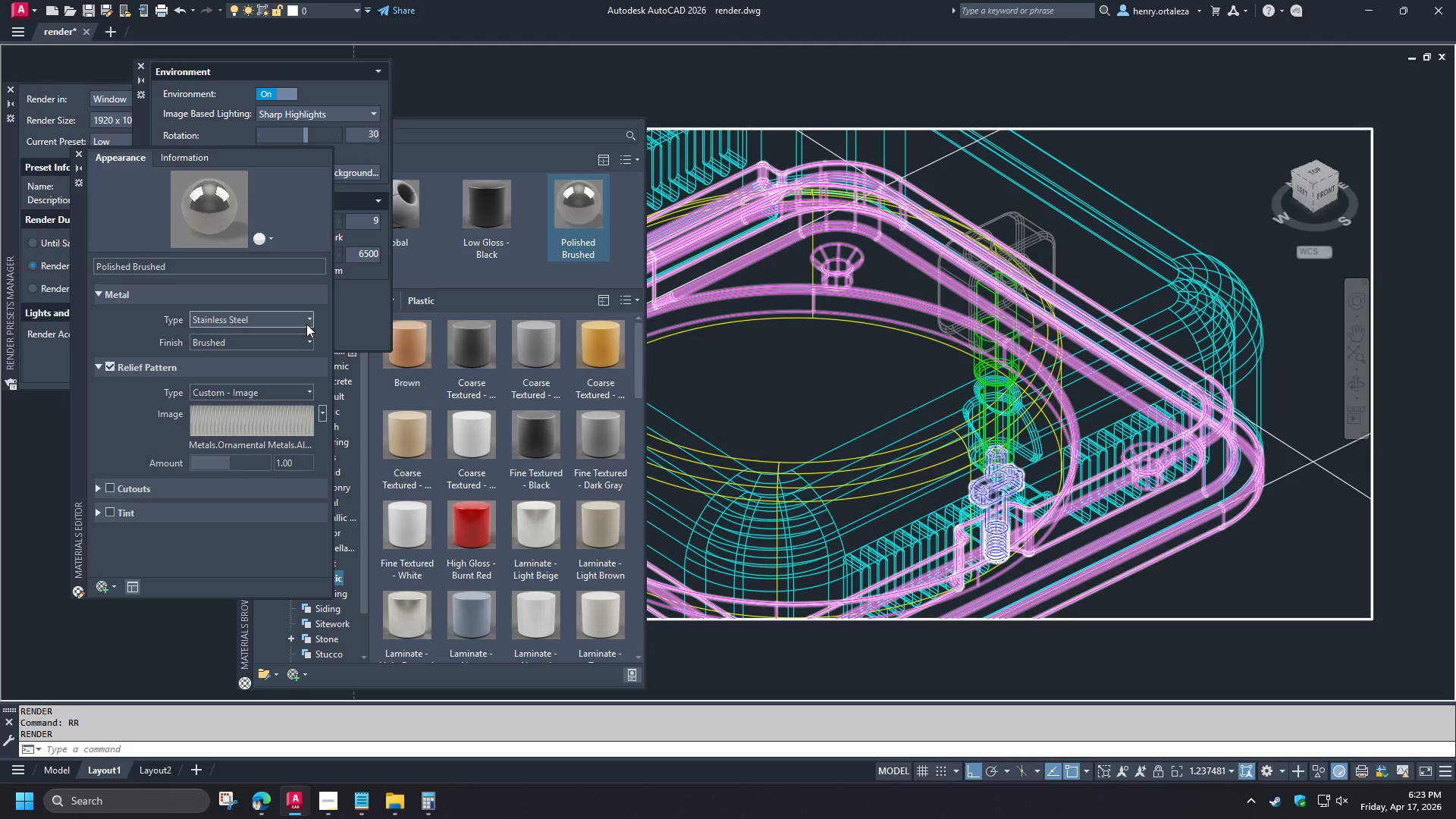 
left_click([306, 324])
 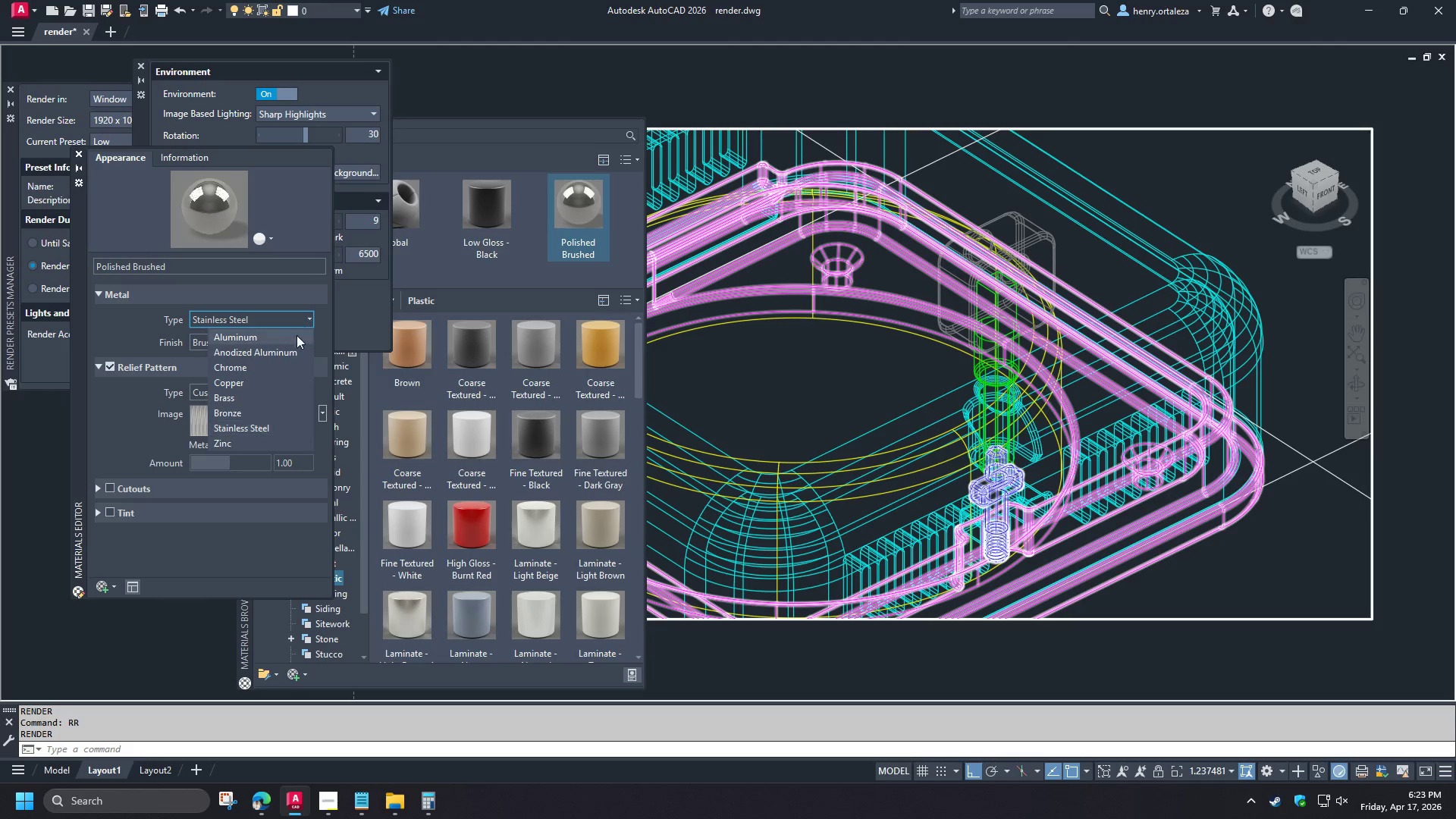 
left_click([293, 347])
 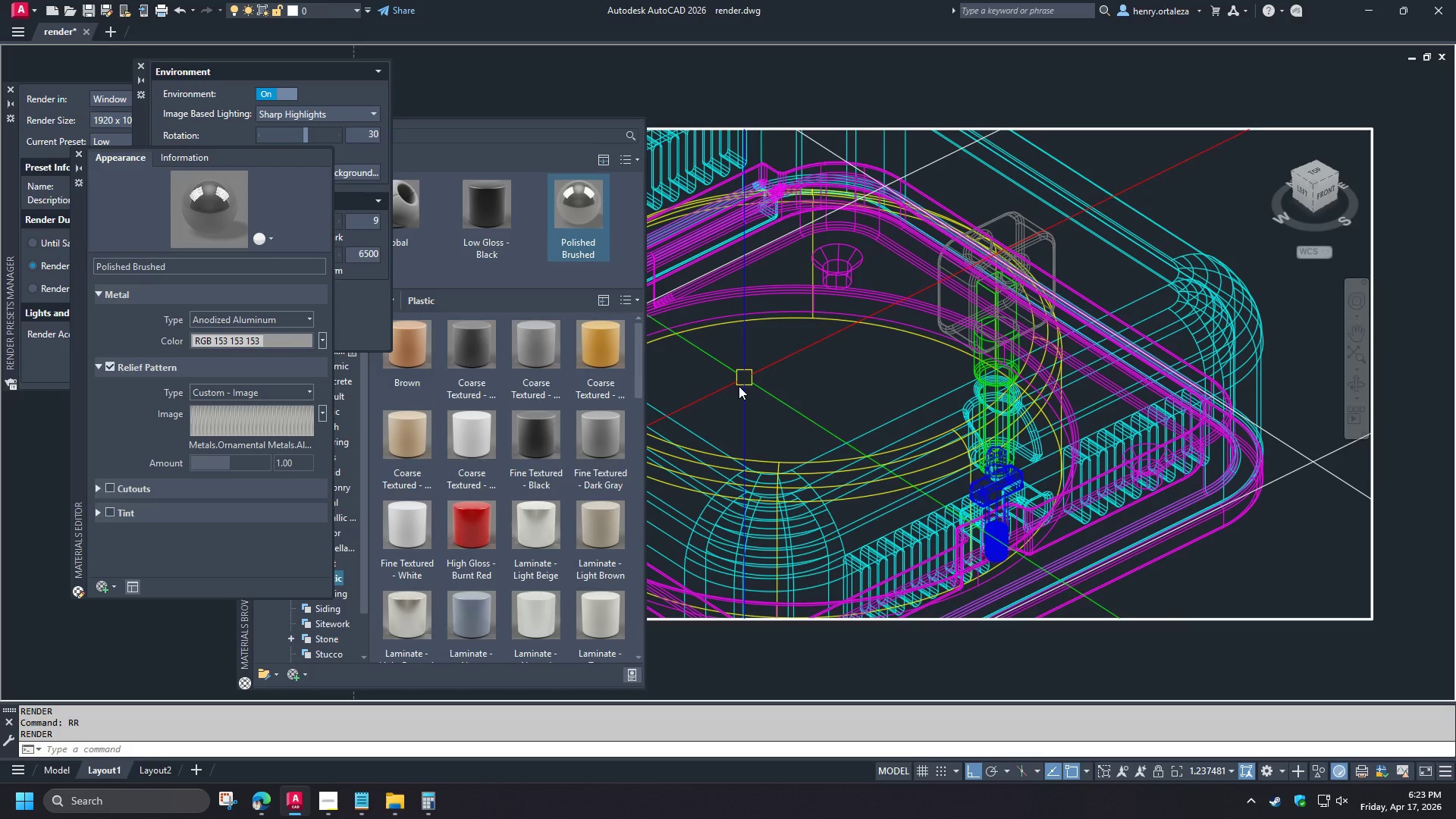 
type(rr )
 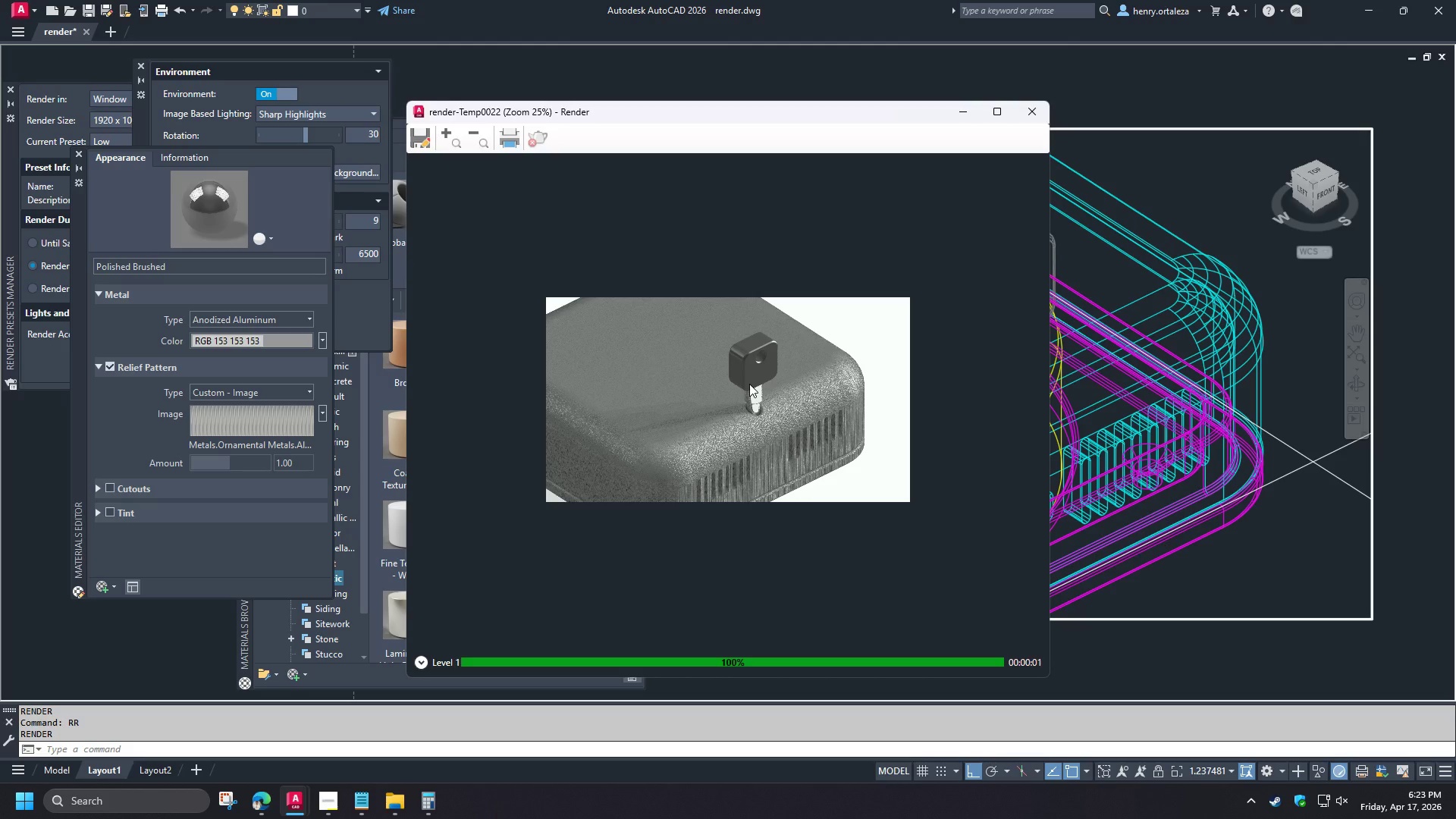 
wait(7.11)
 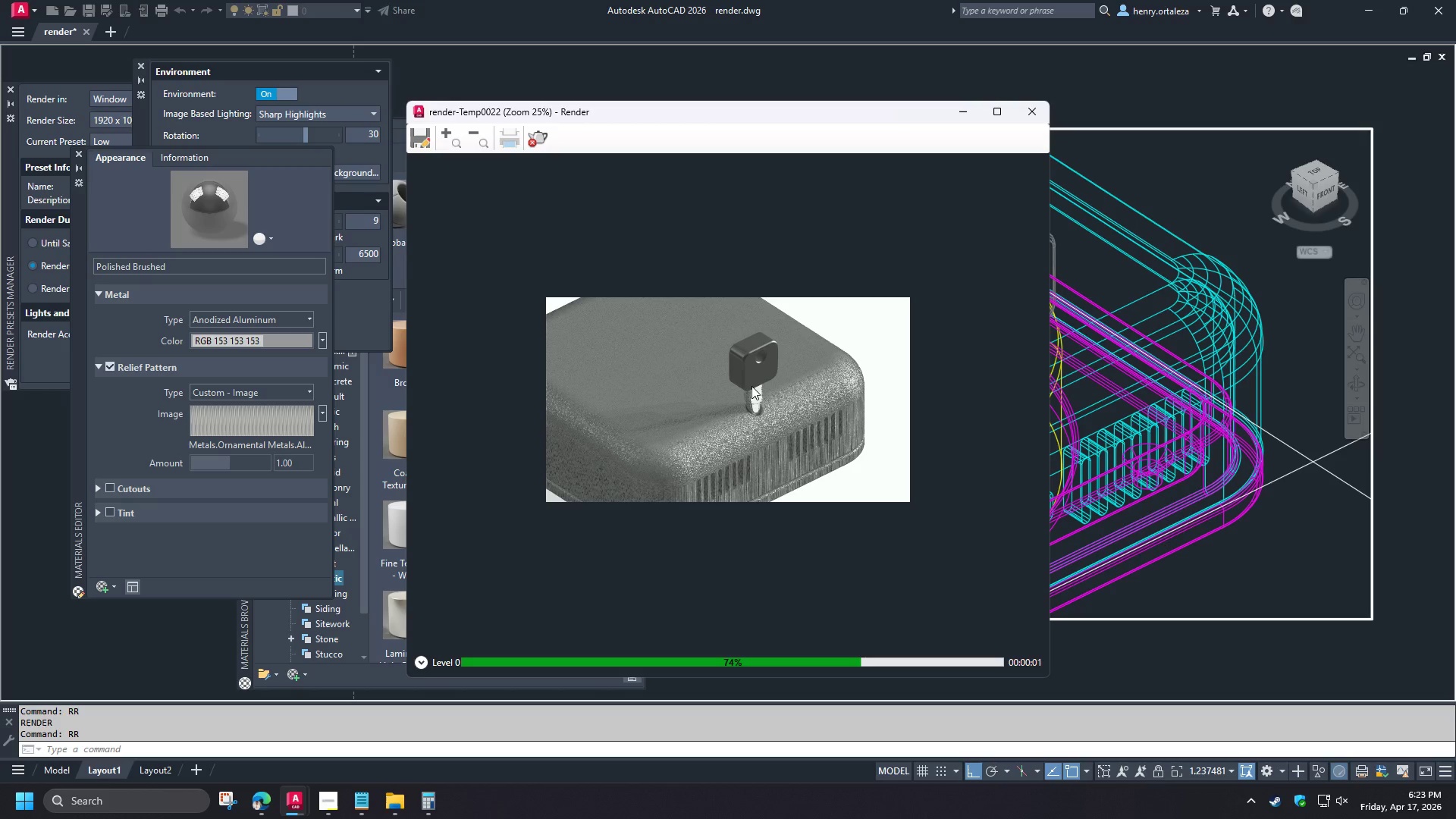 
left_click([330, 799])